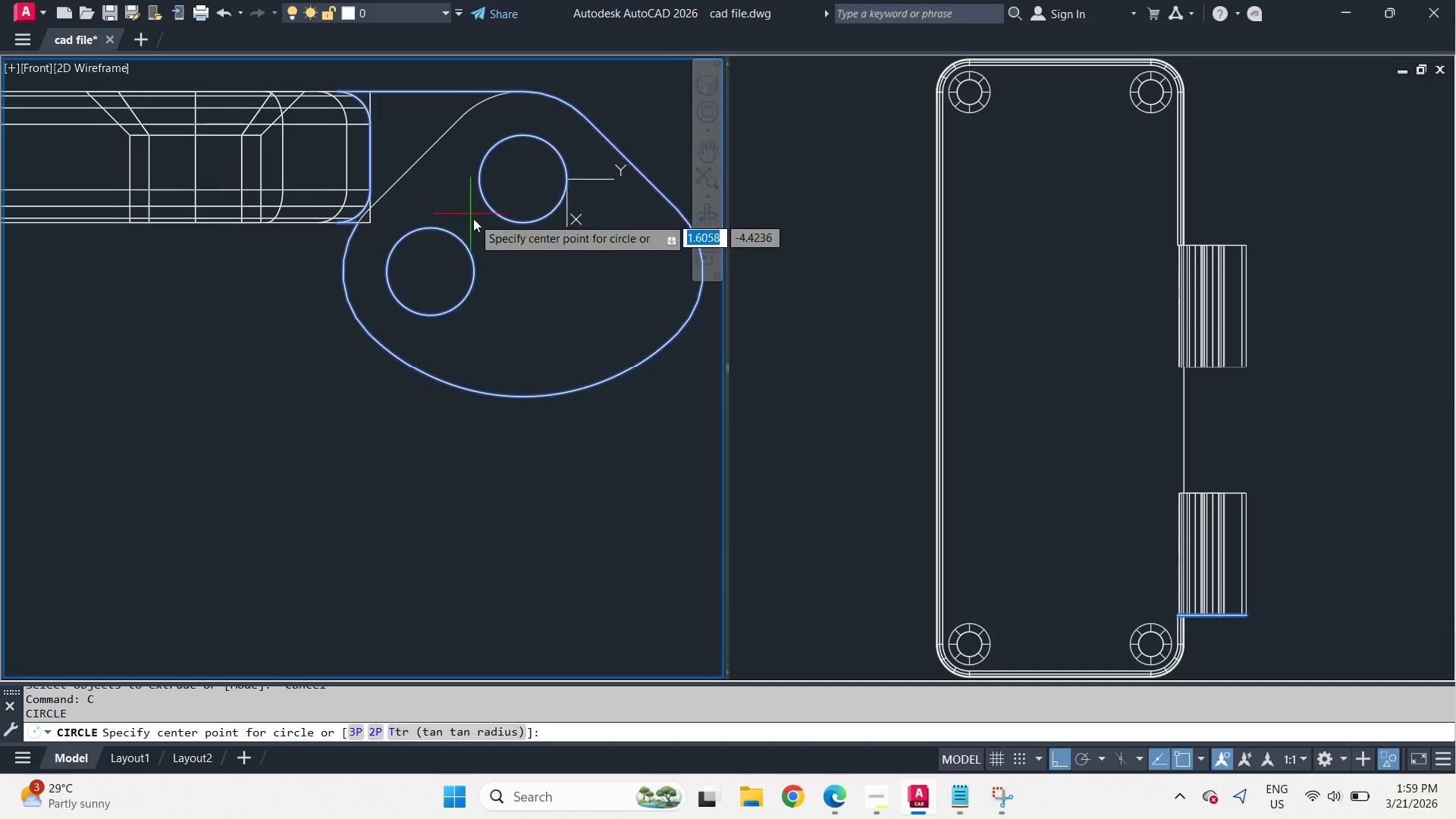 
scroll: coordinate [467, 144], scroll_direction: up, amount: 2.0
 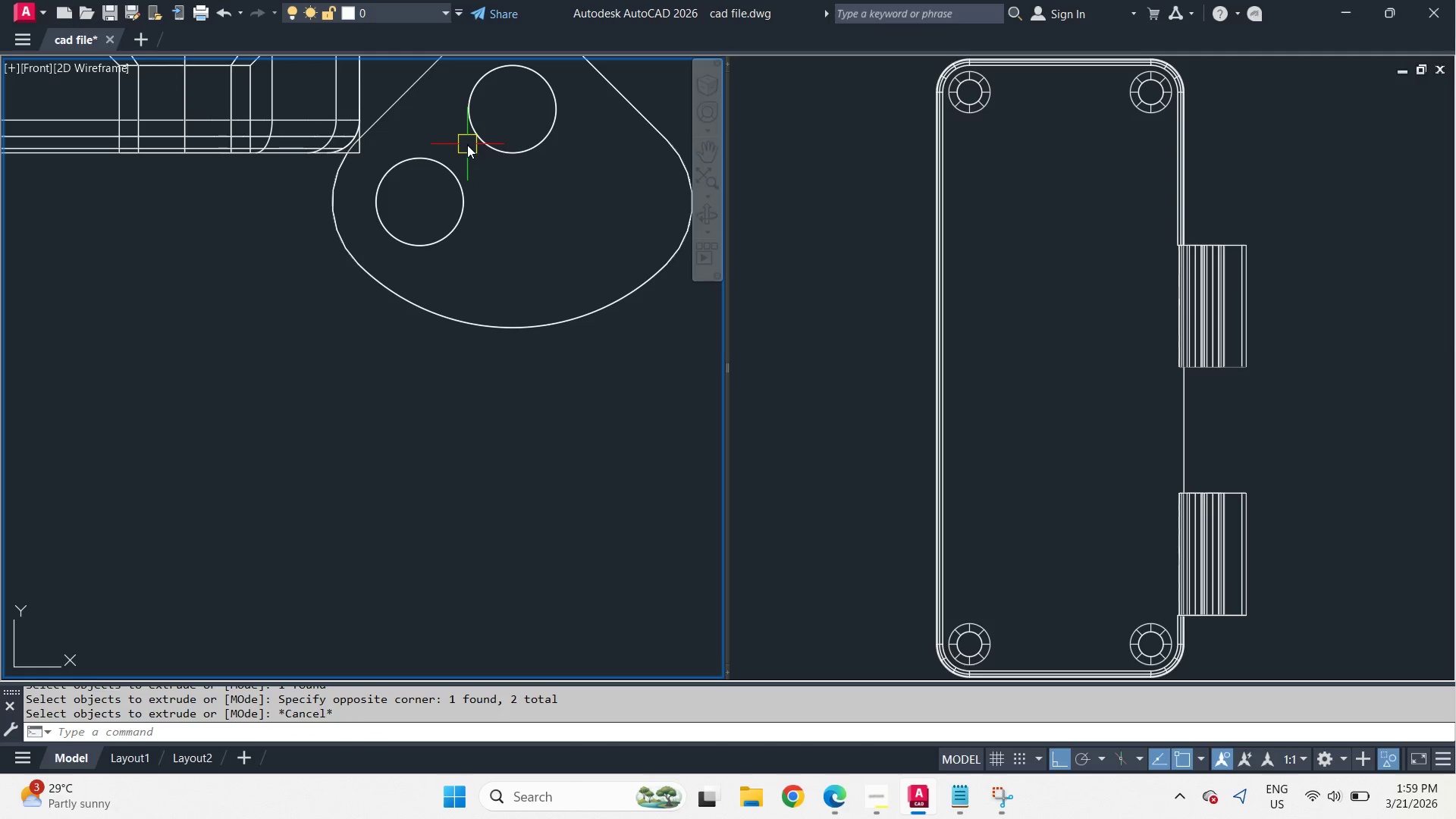 
type(cen )
 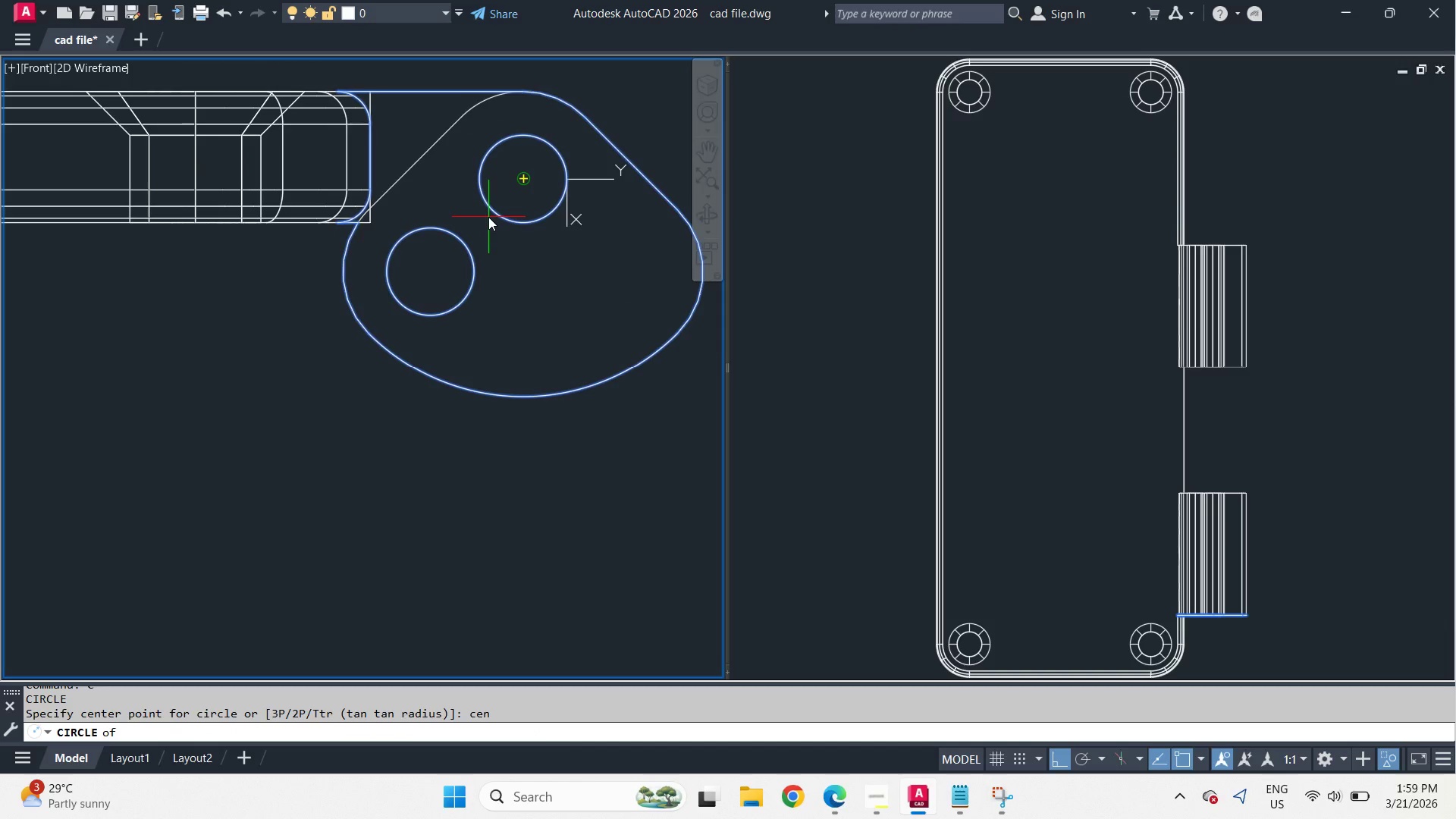 
left_click([488, 217])
 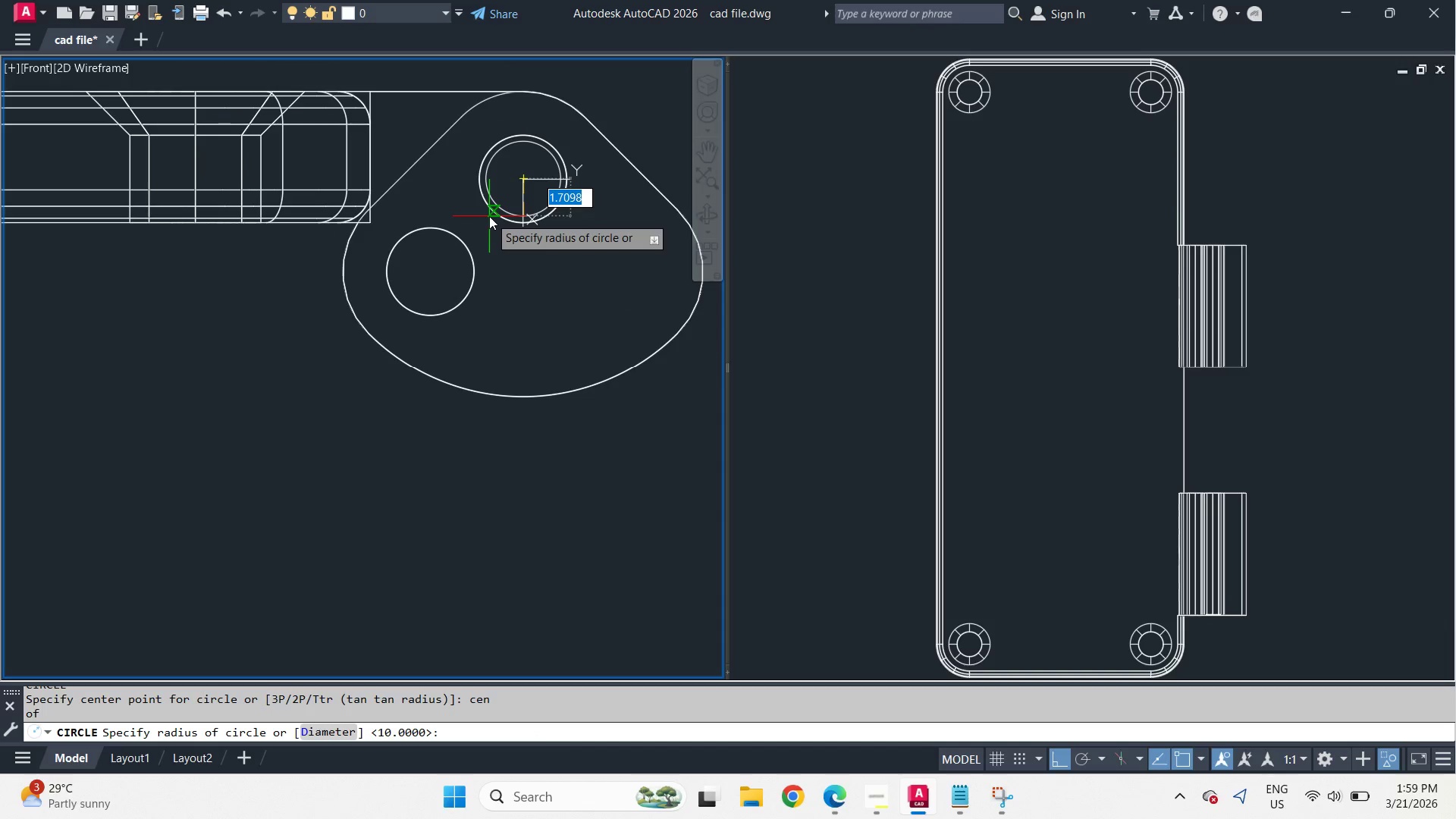 
left_click([489, 216])
 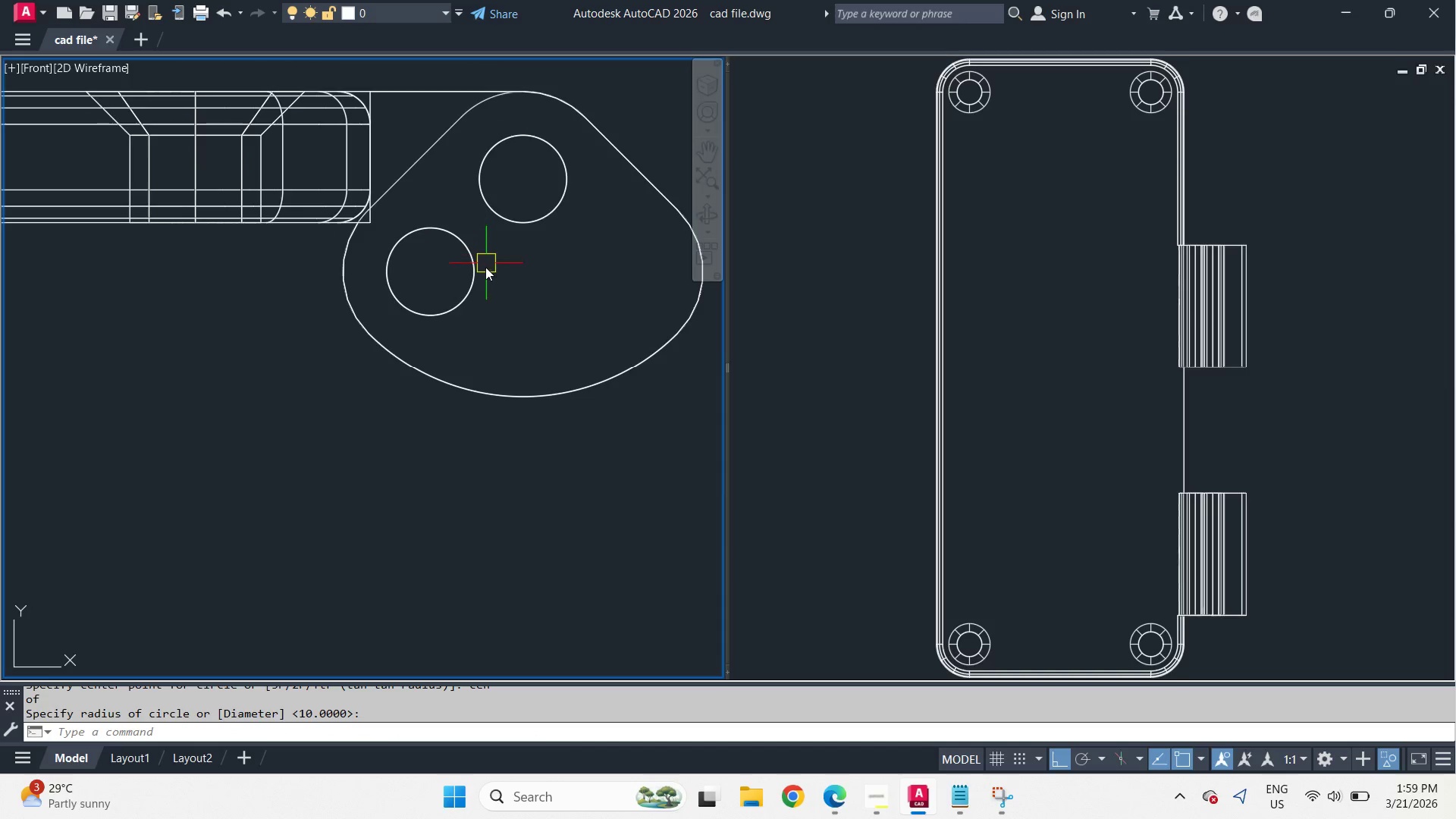 
key(Space)
 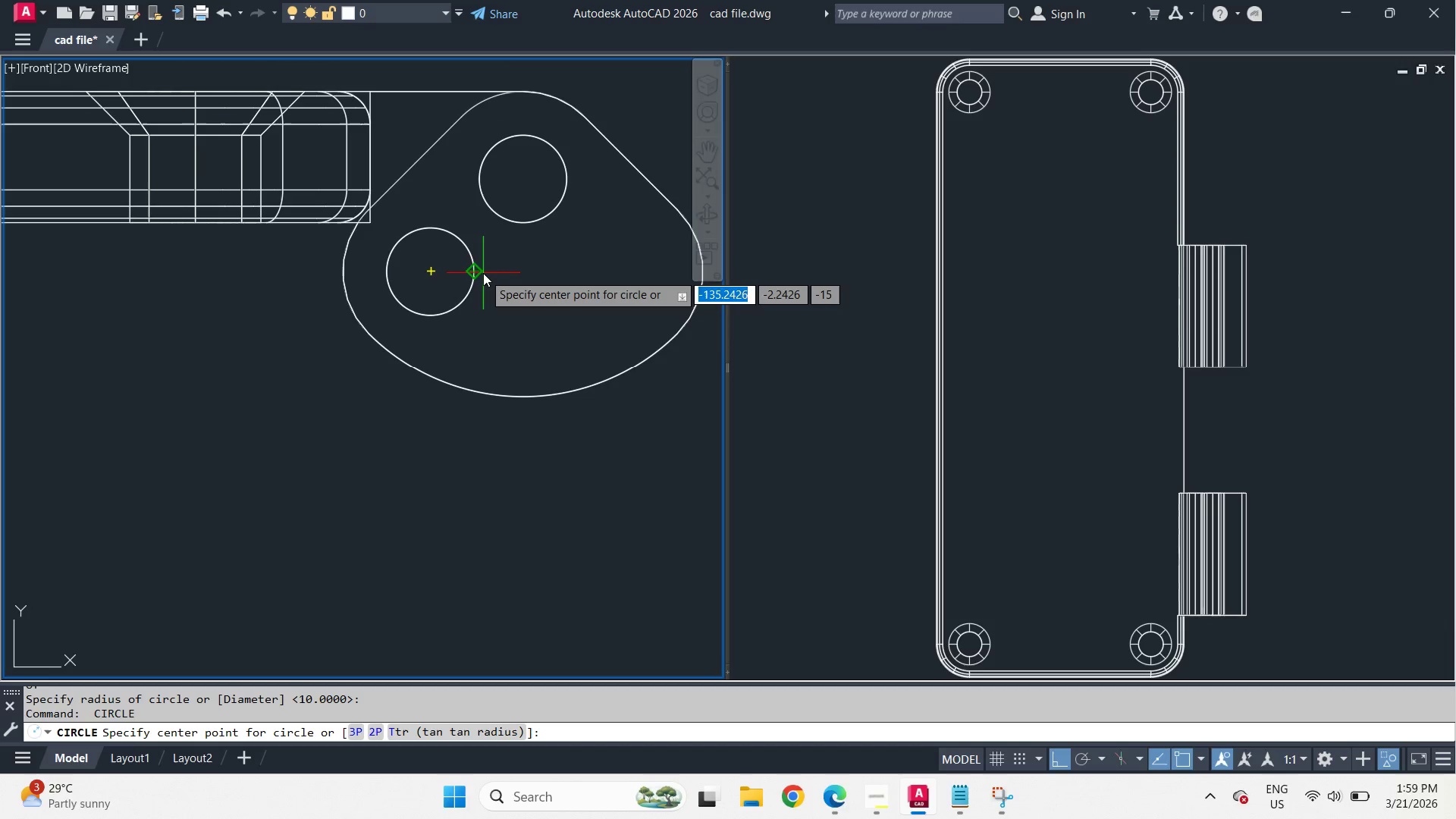 
type(cen )
 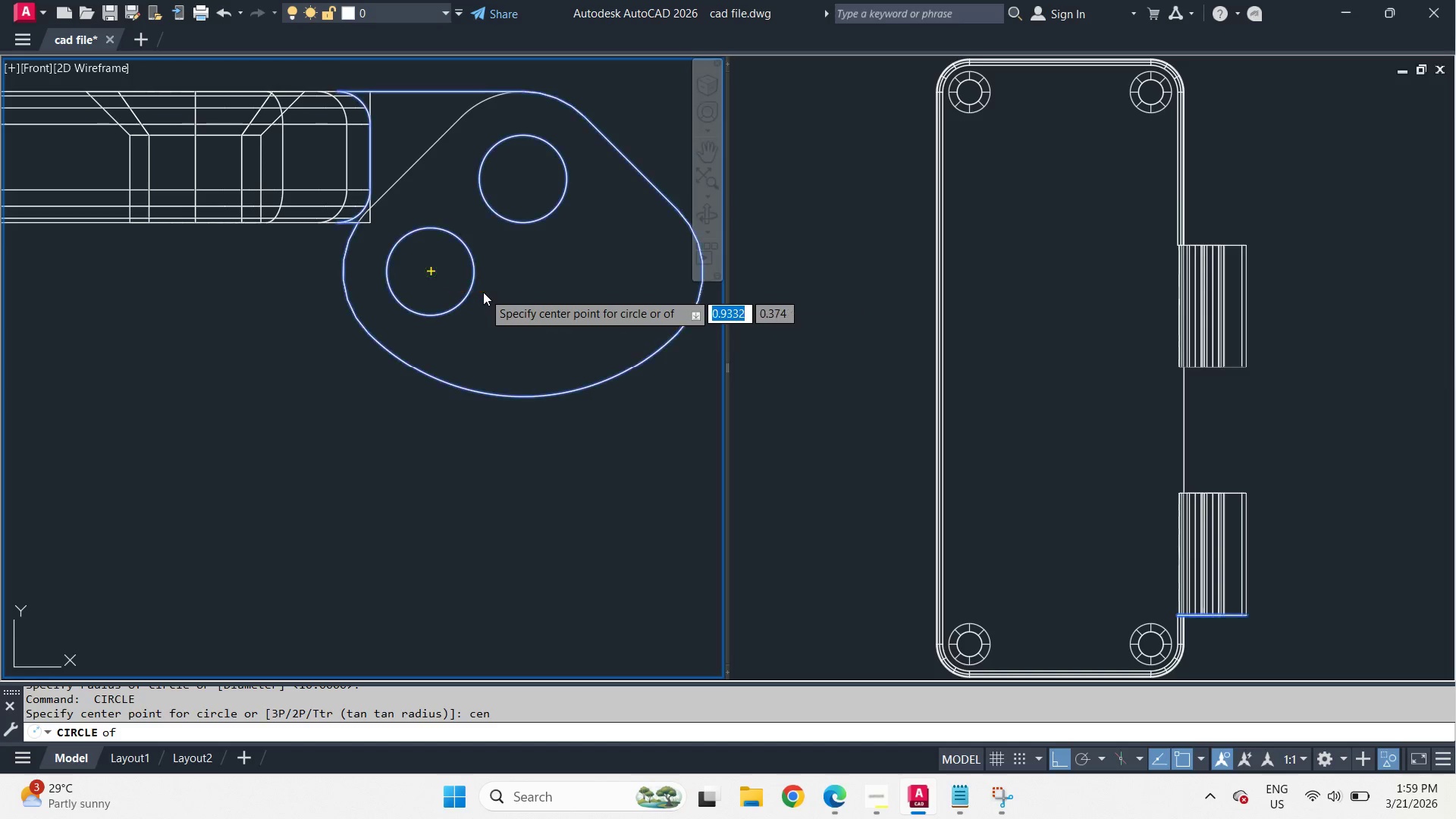 
left_click([483, 289])
 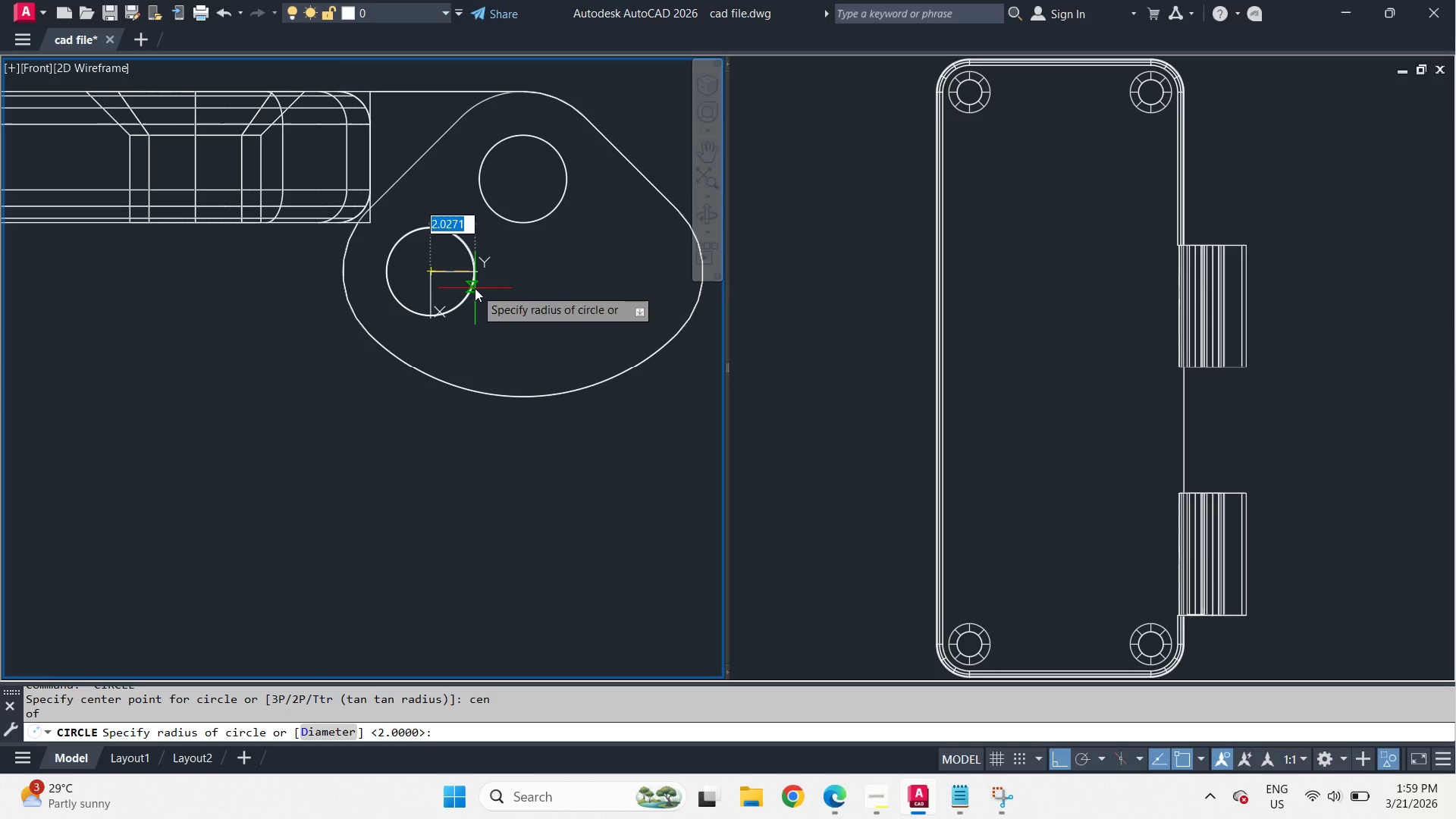 
left_click([475, 288])
 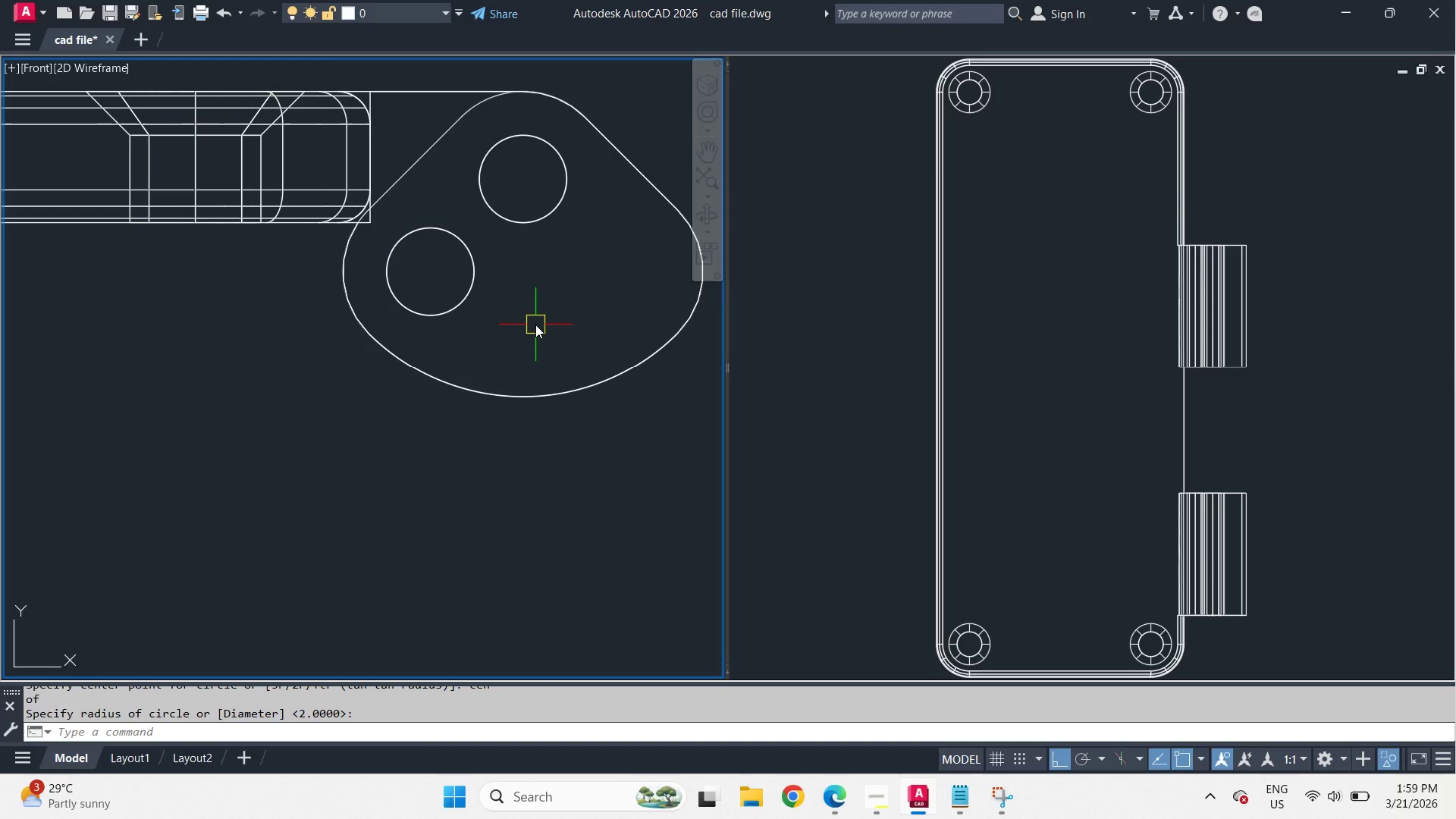 
key(Minus)
 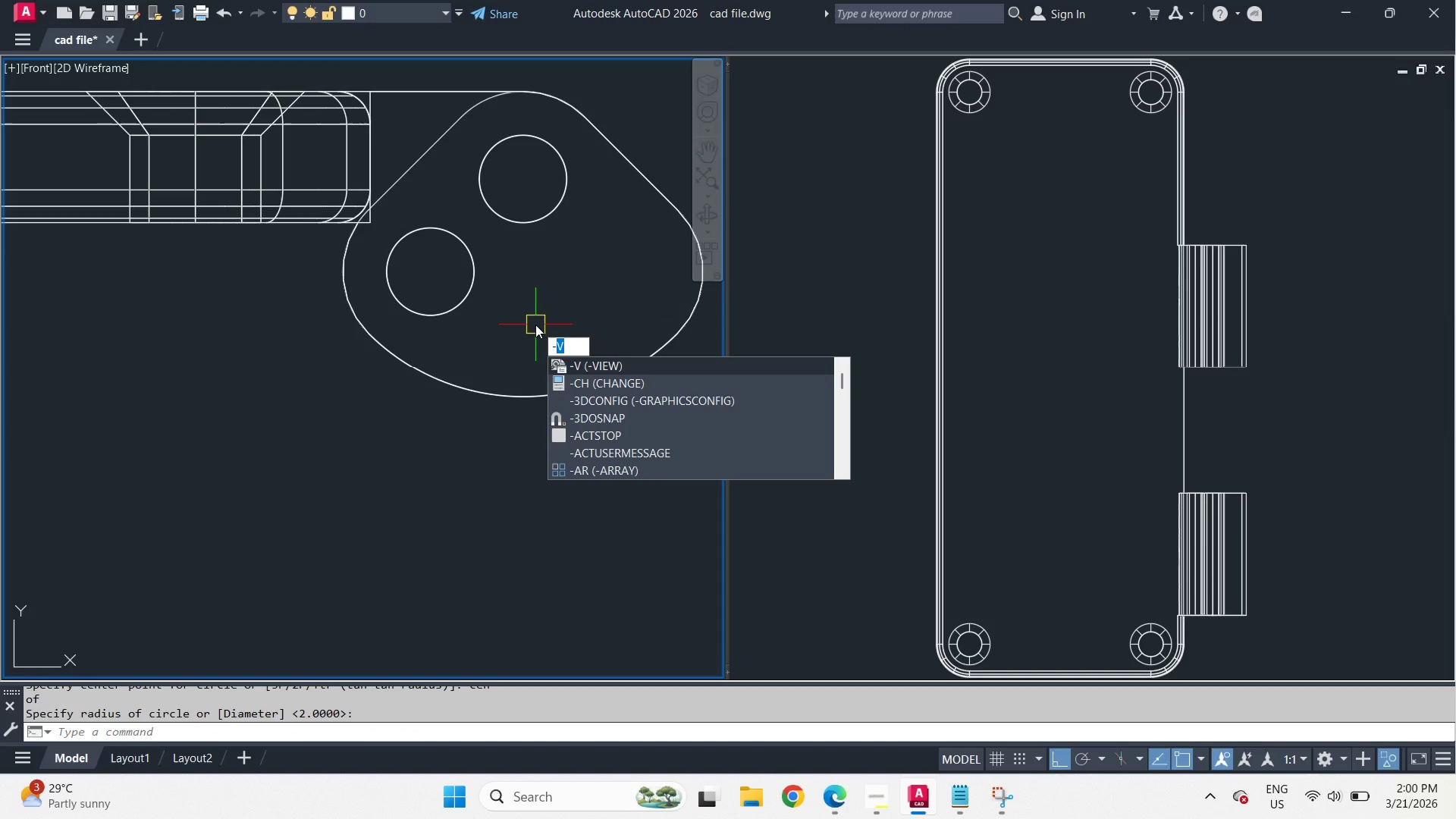 
key(Escape)
 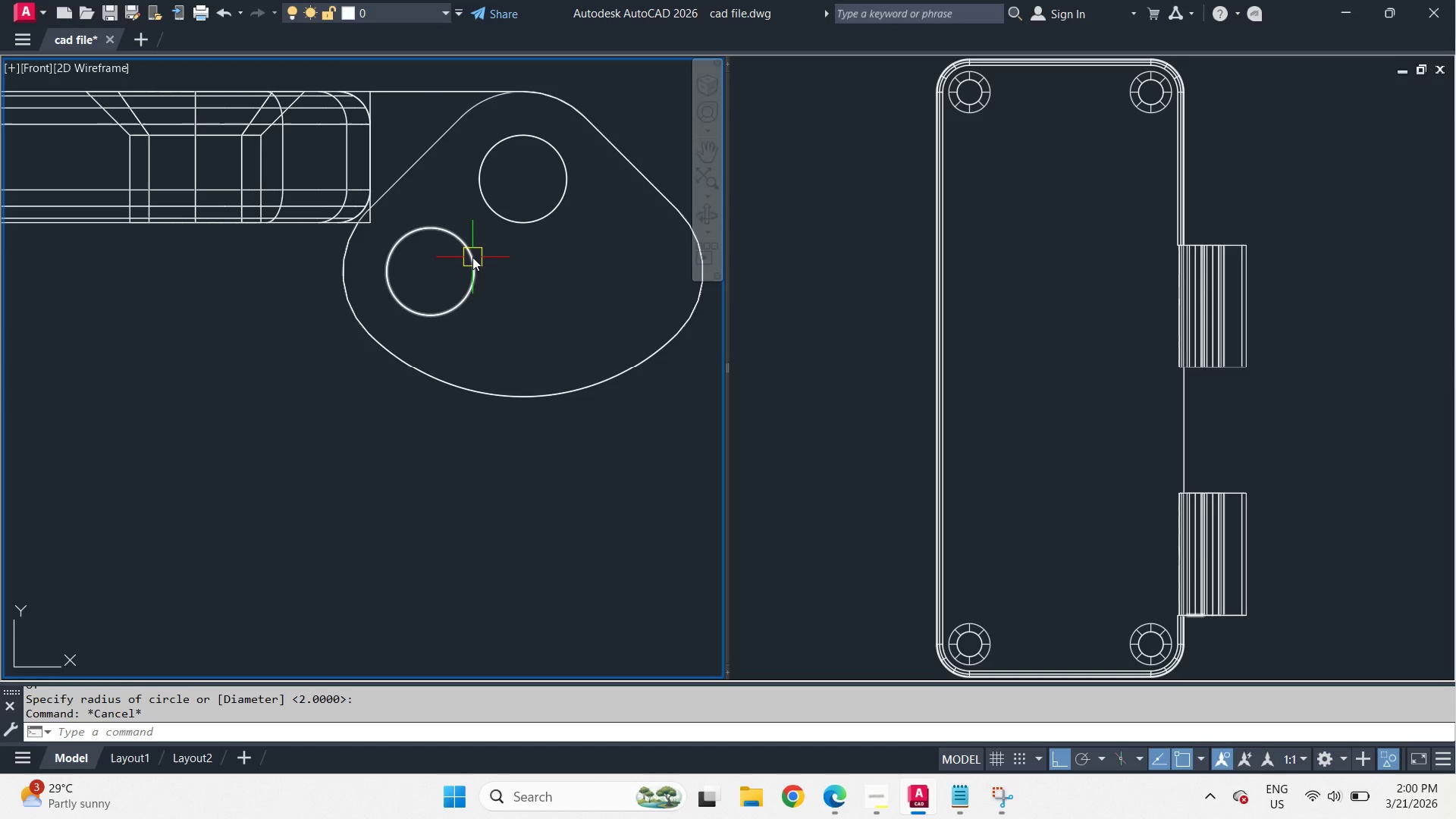 
left_click([472, 257])
 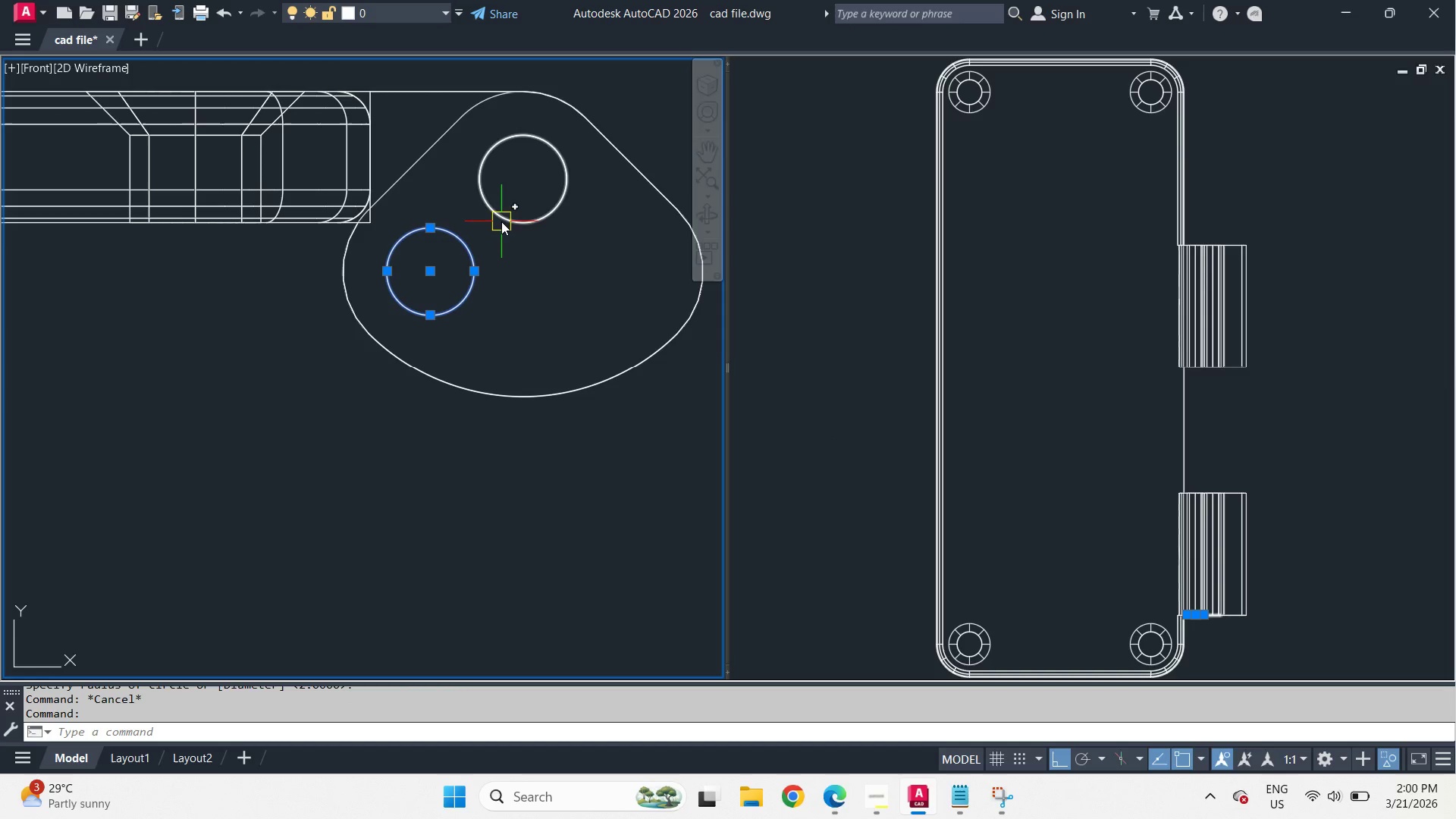 
left_click([501, 221])
 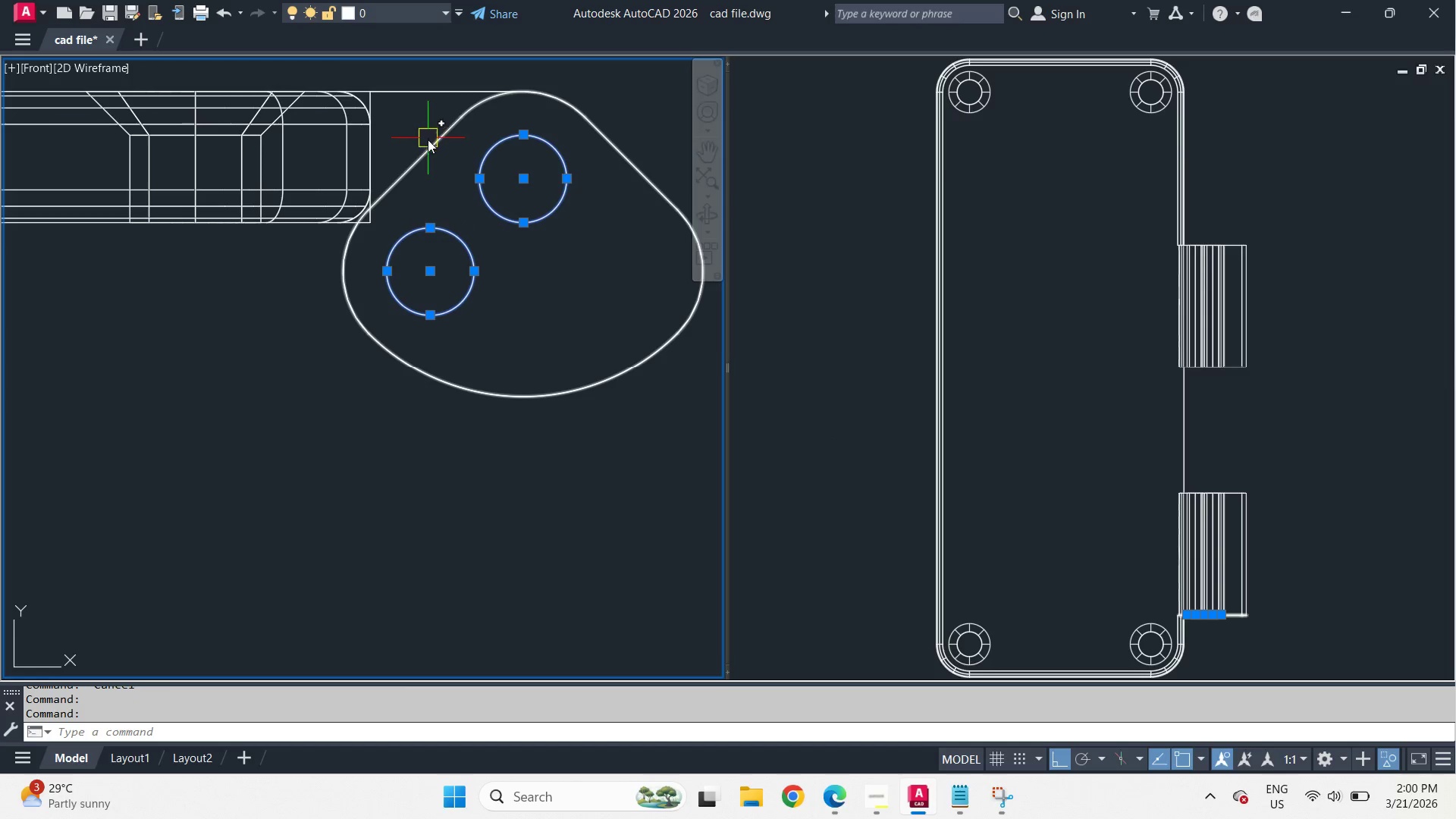 
left_click([436, 155])
 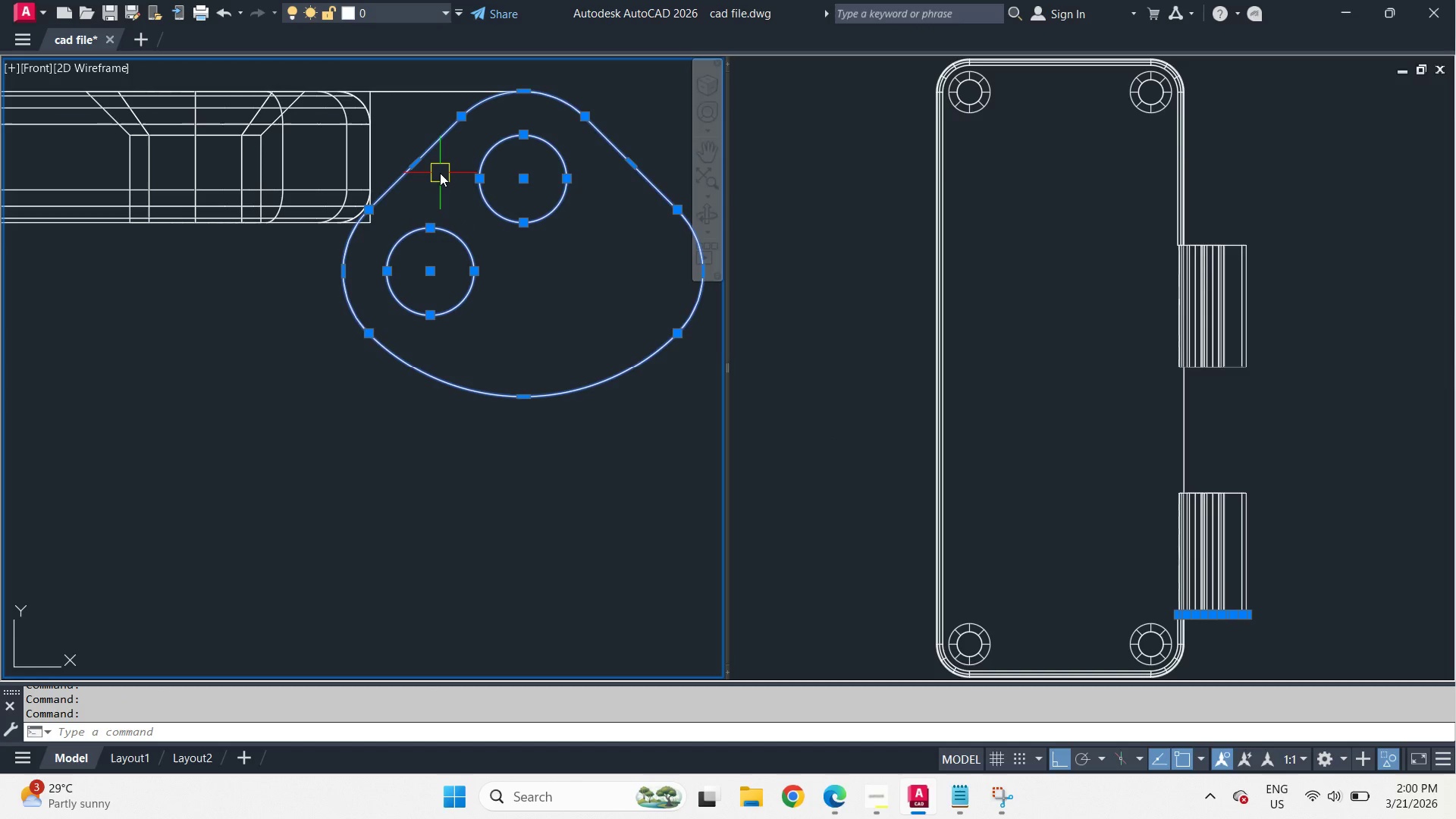 
type(ext )
 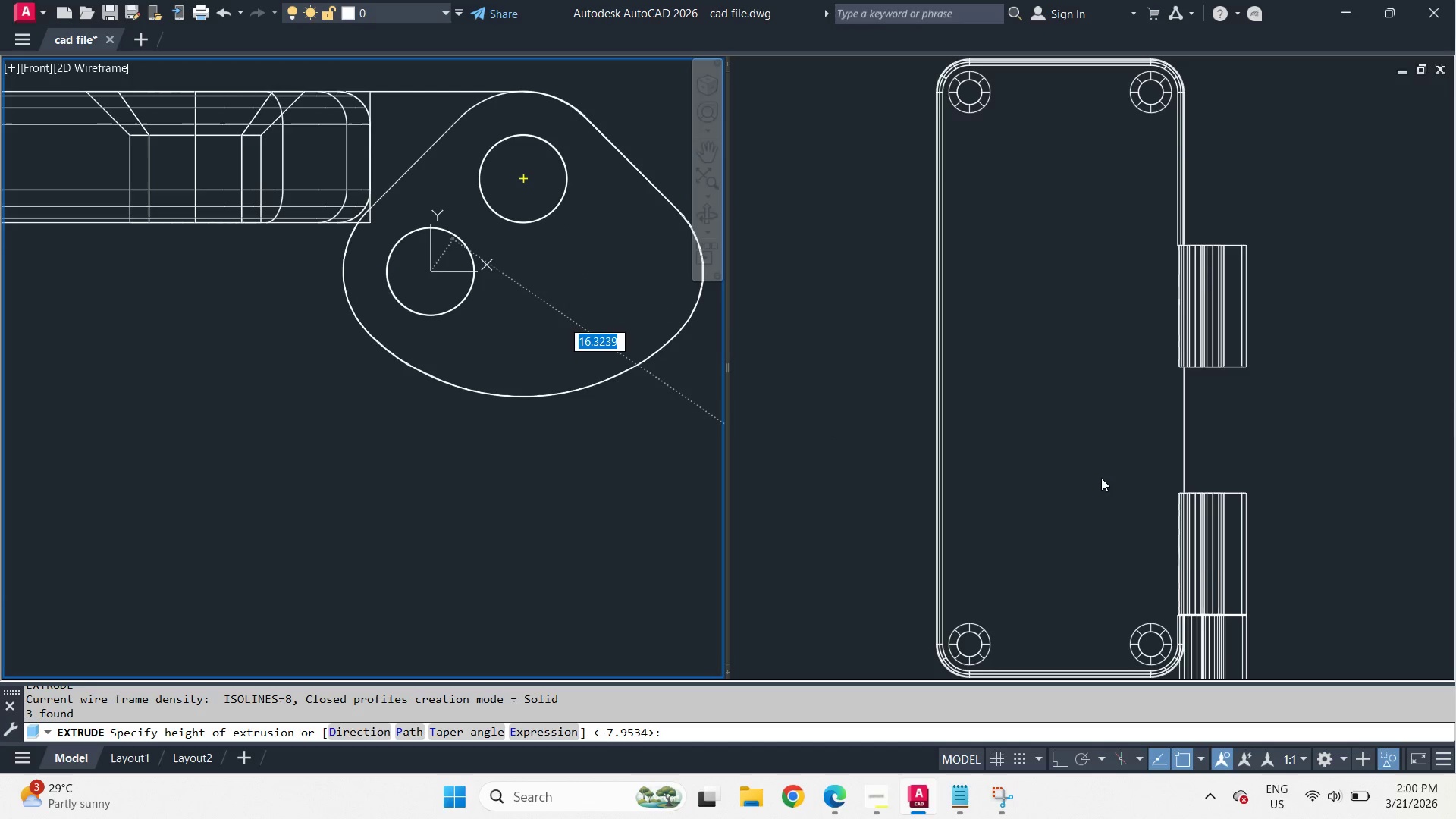 
left_click([1101, 478])
 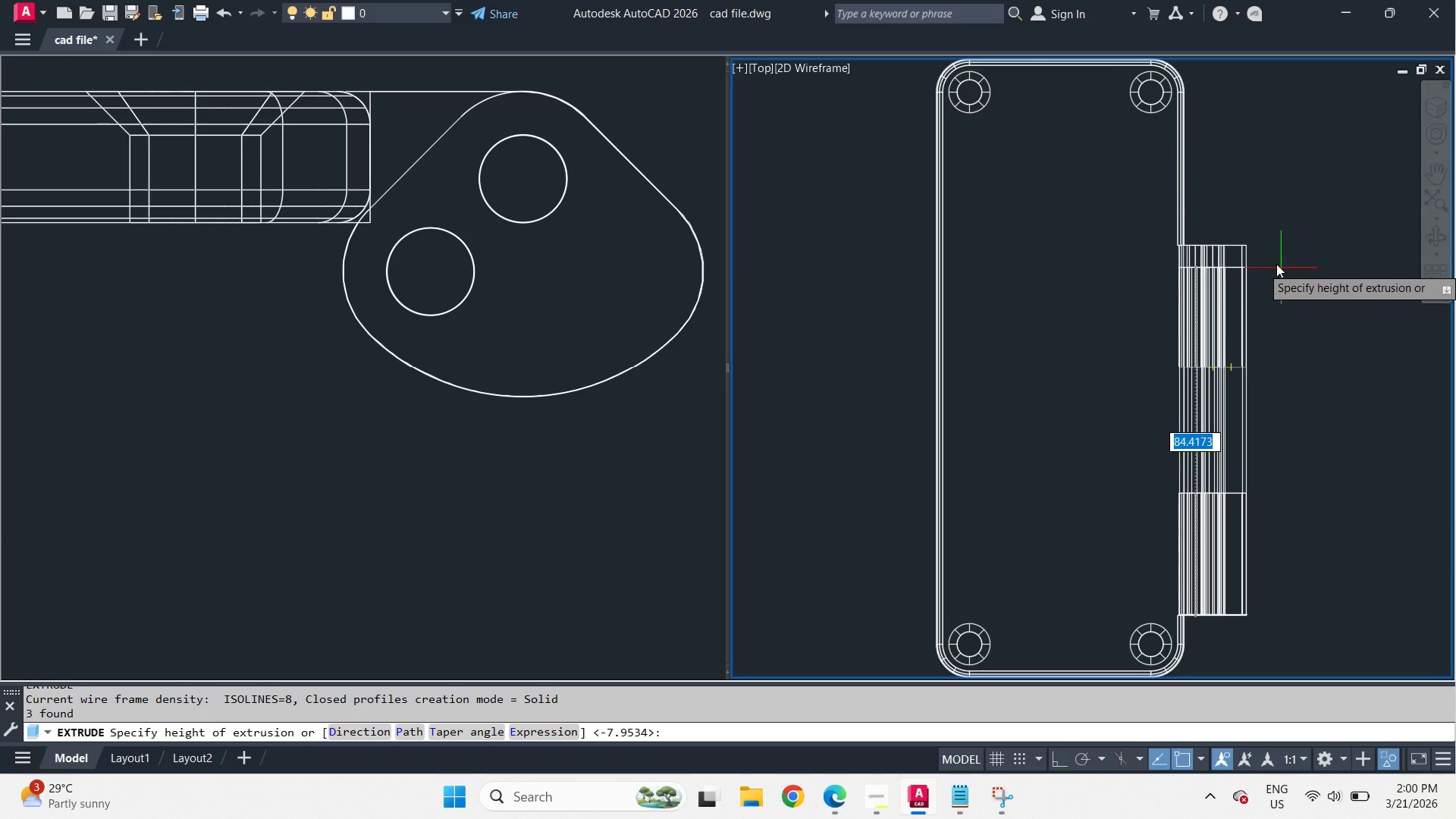 
left_click([1123, 193])
 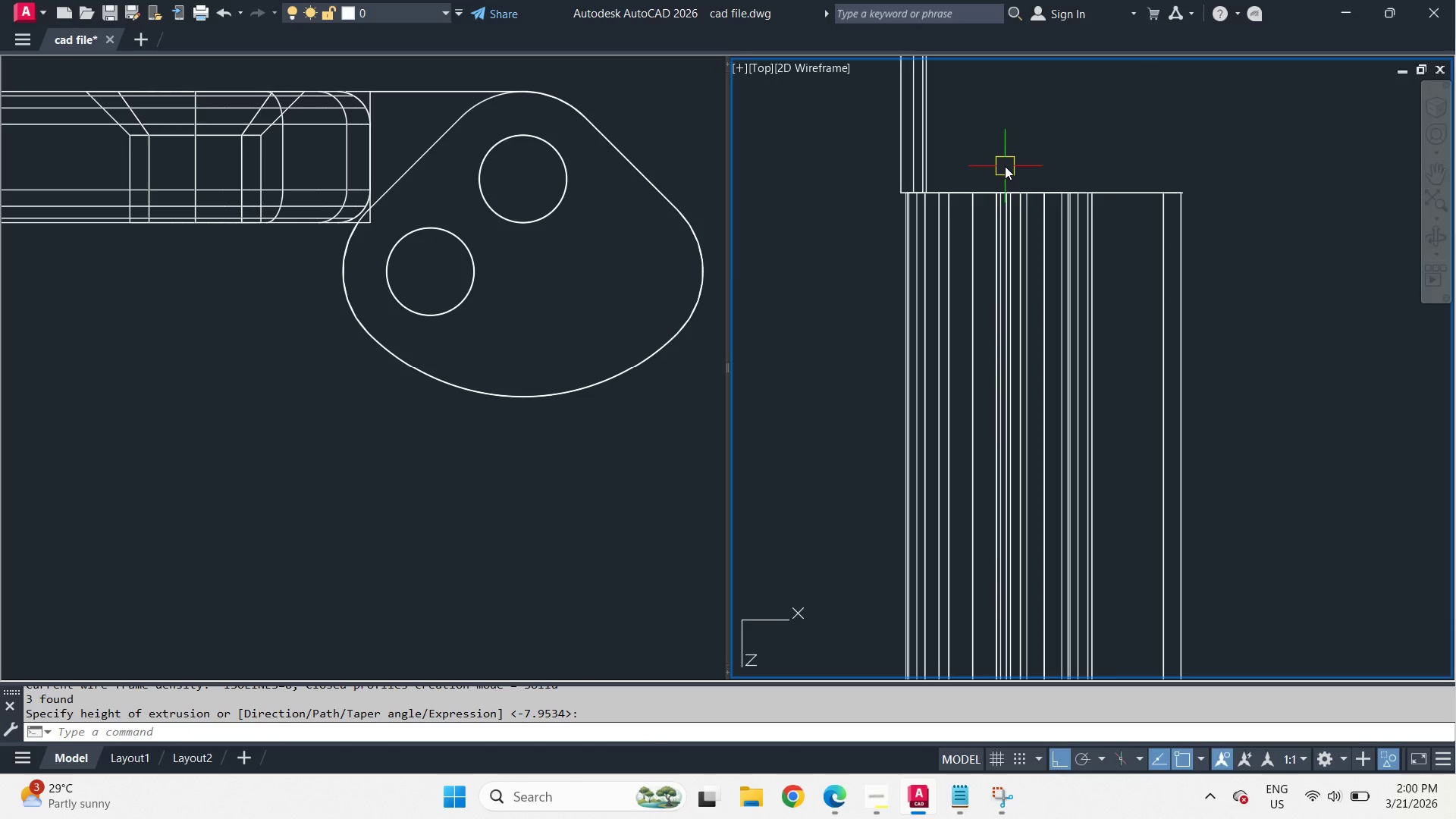 
scroll: coordinate [1260, 260], scroll_direction: up, amount: 3.0
 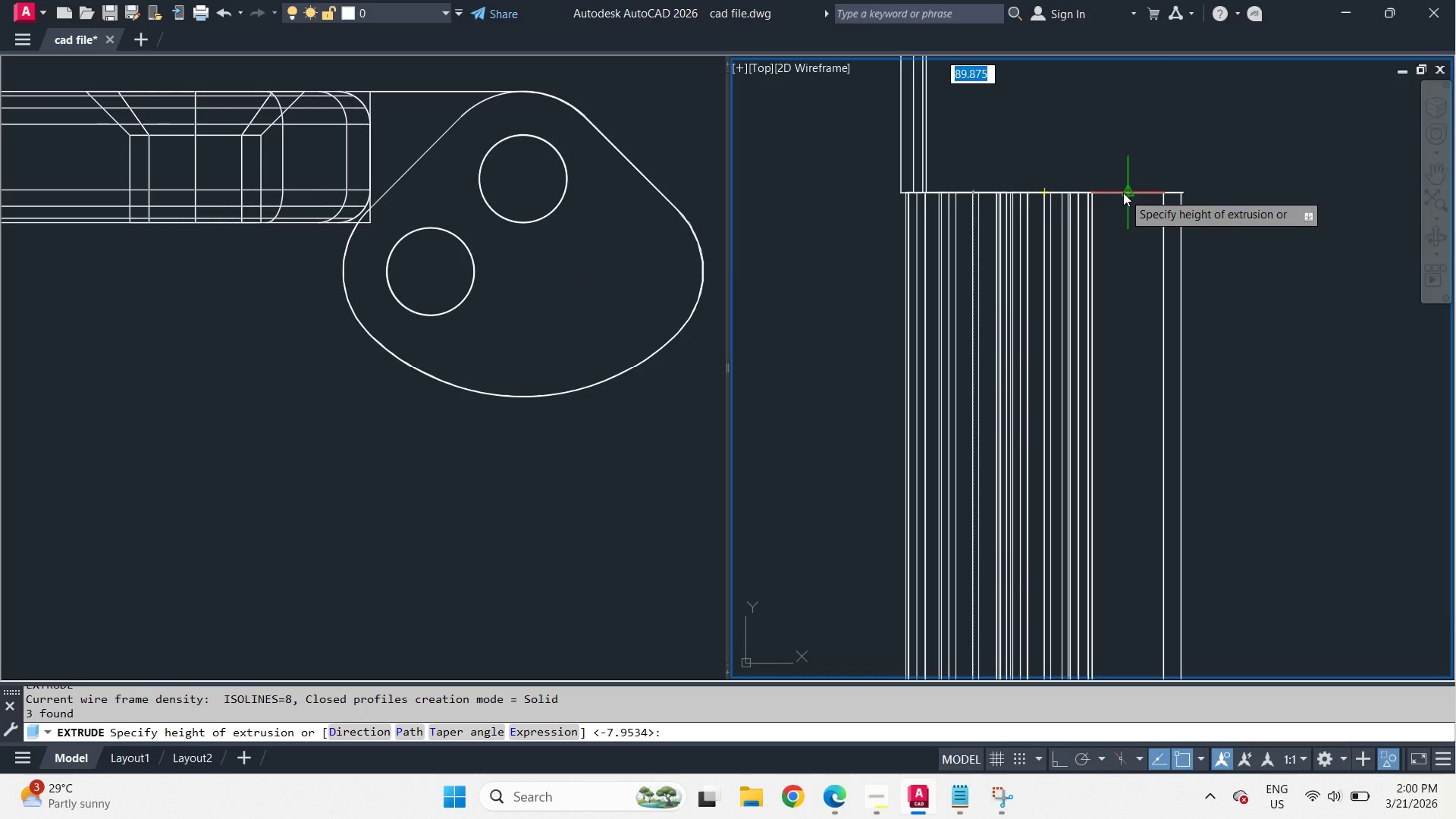 
scroll: coordinate [1005, 166], scroll_direction: down, amount: 4.0
 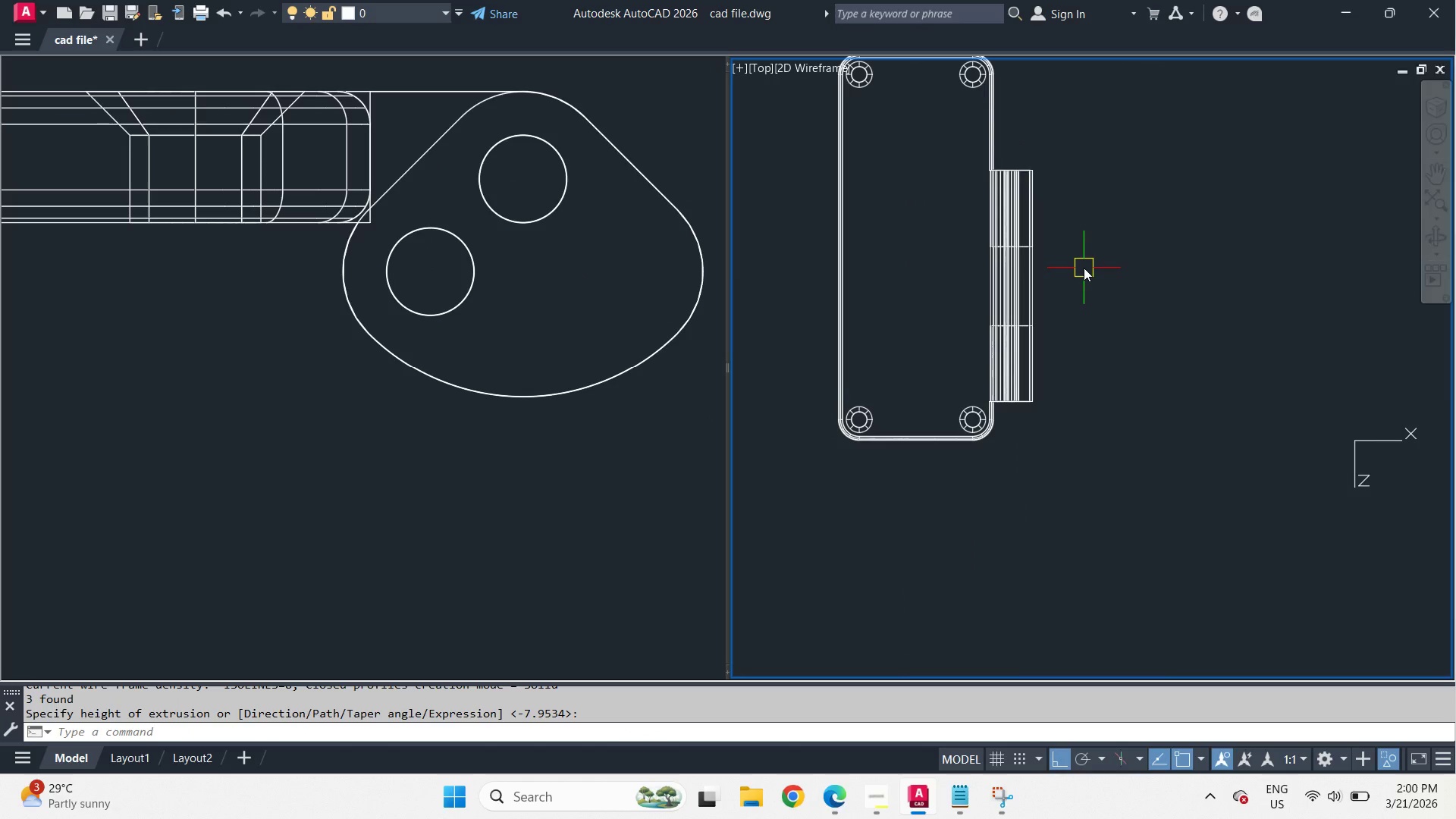 
scroll: coordinate [1074, 275], scroll_direction: up, amount: 1.0
 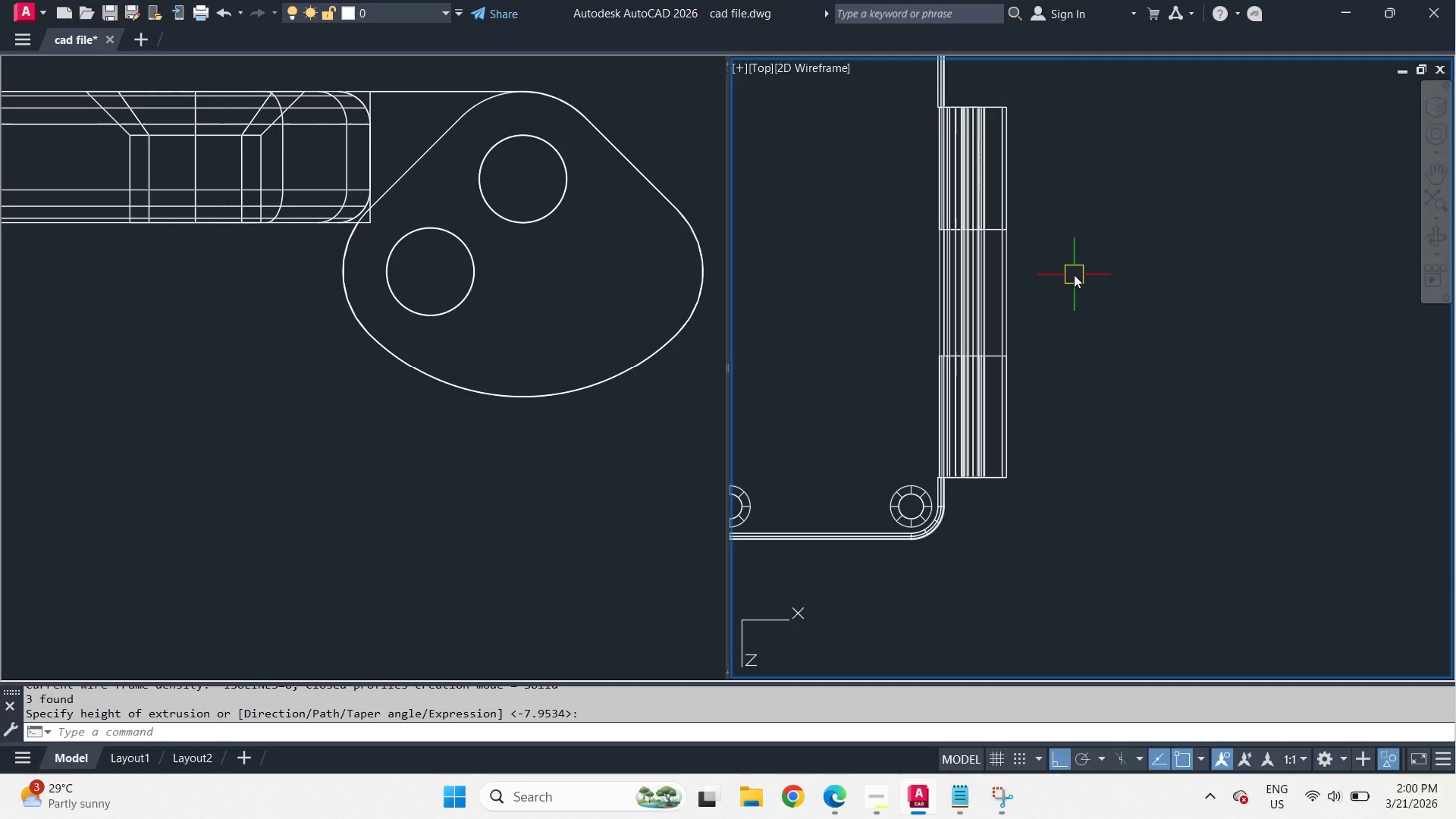 
type(sli )
 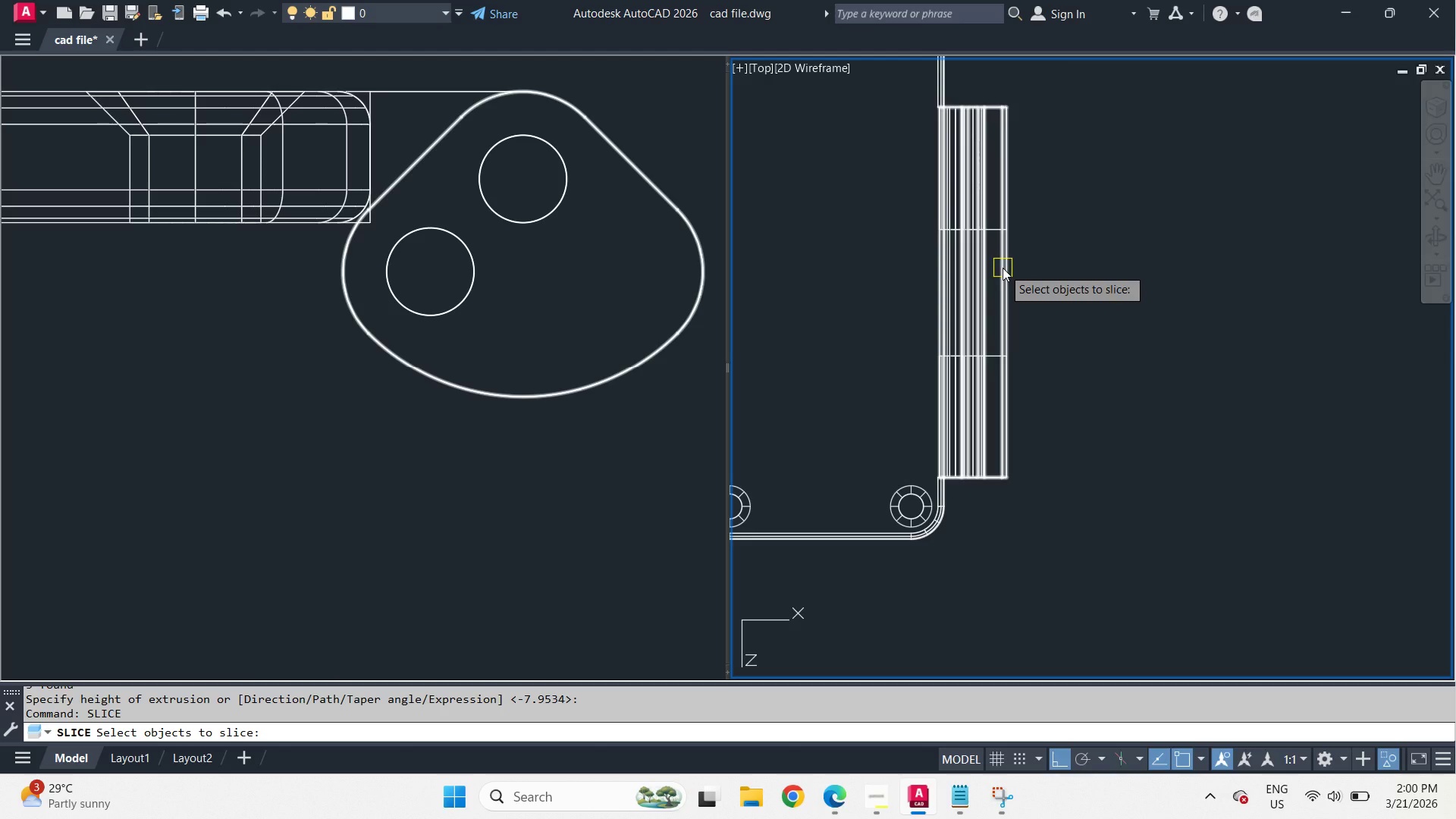 
left_click([1003, 268])
 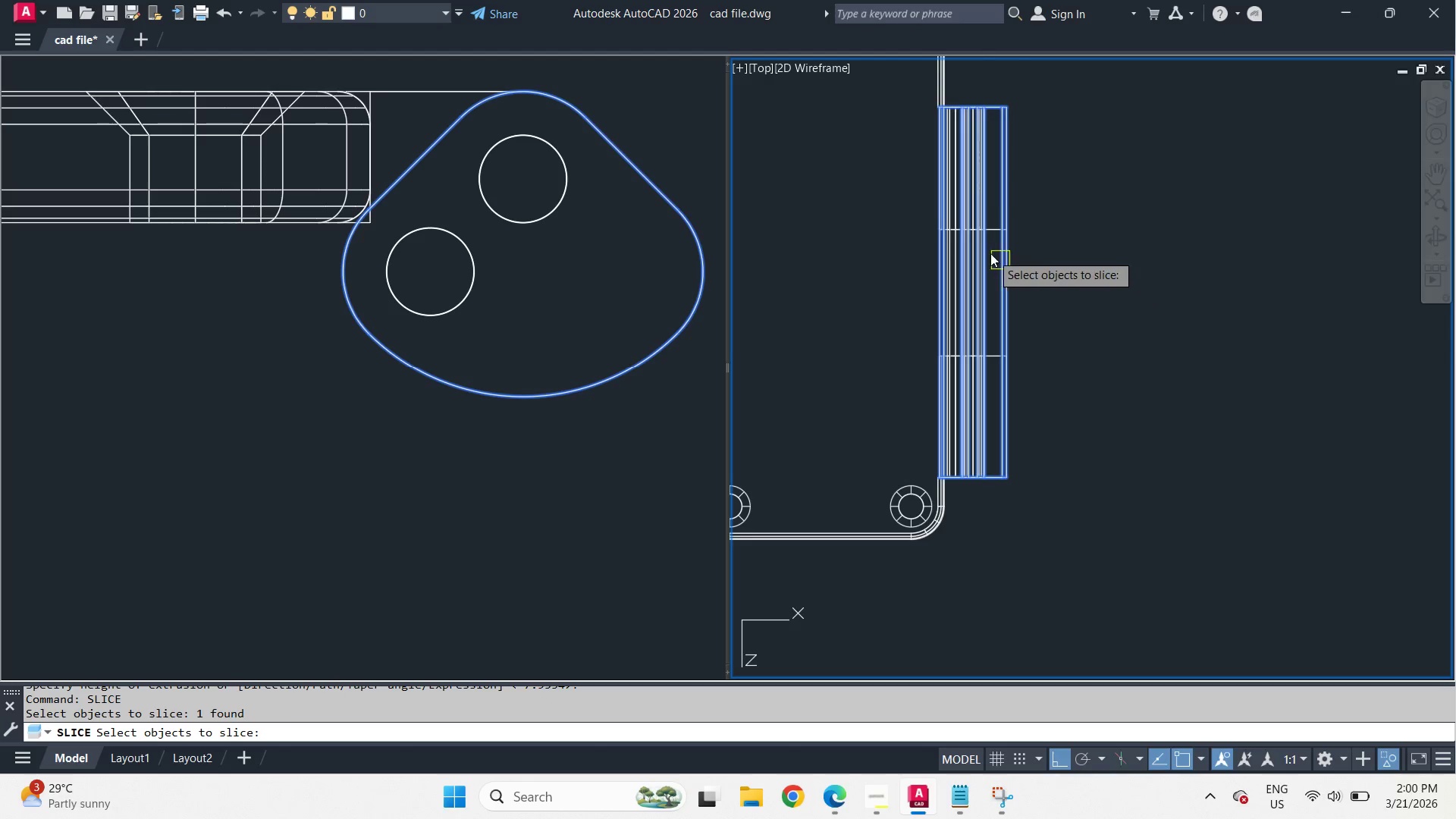 
scroll: coordinate [987, 249], scroll_direction: up, amount: 1.0
 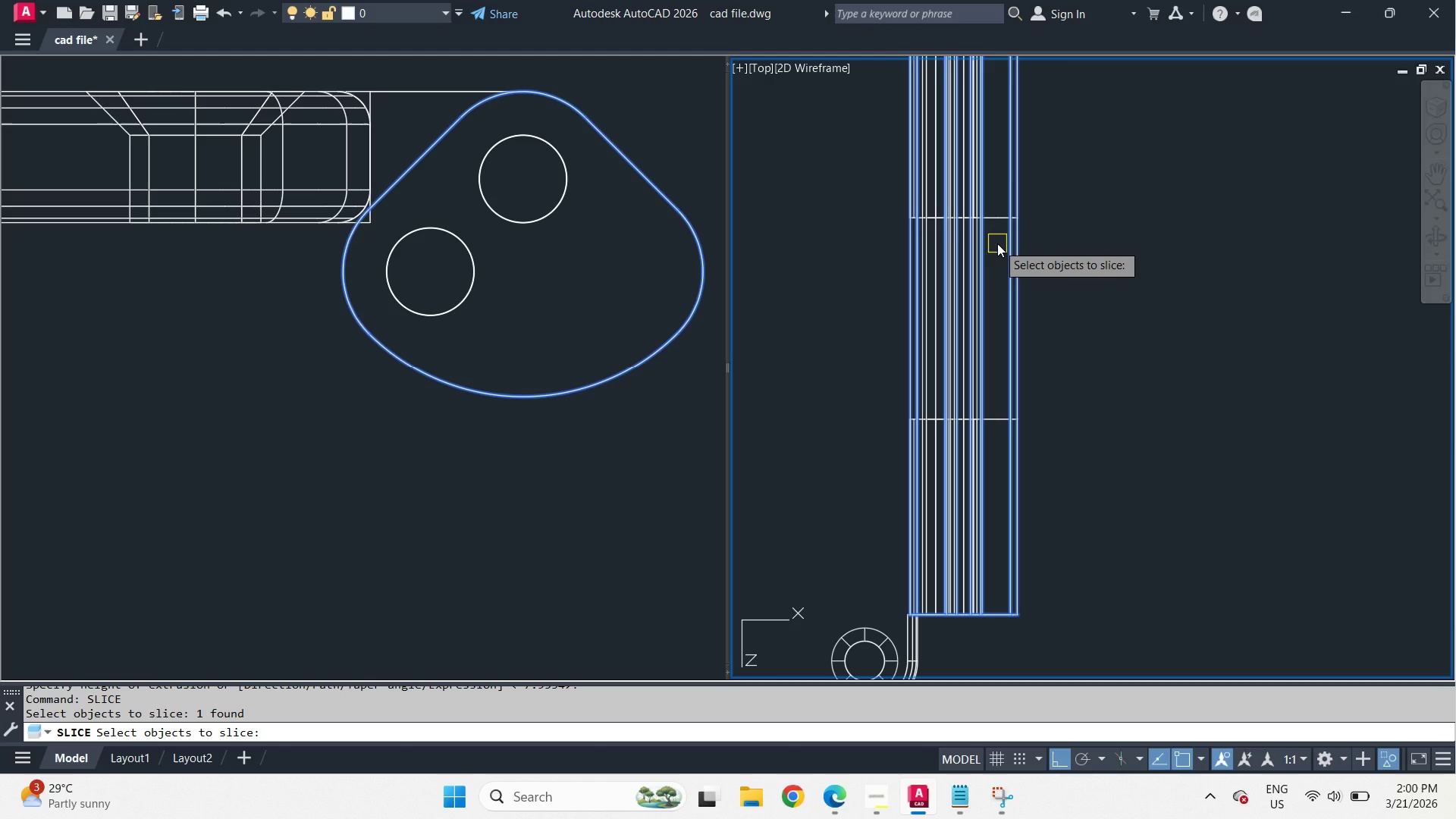 
key(Space)
 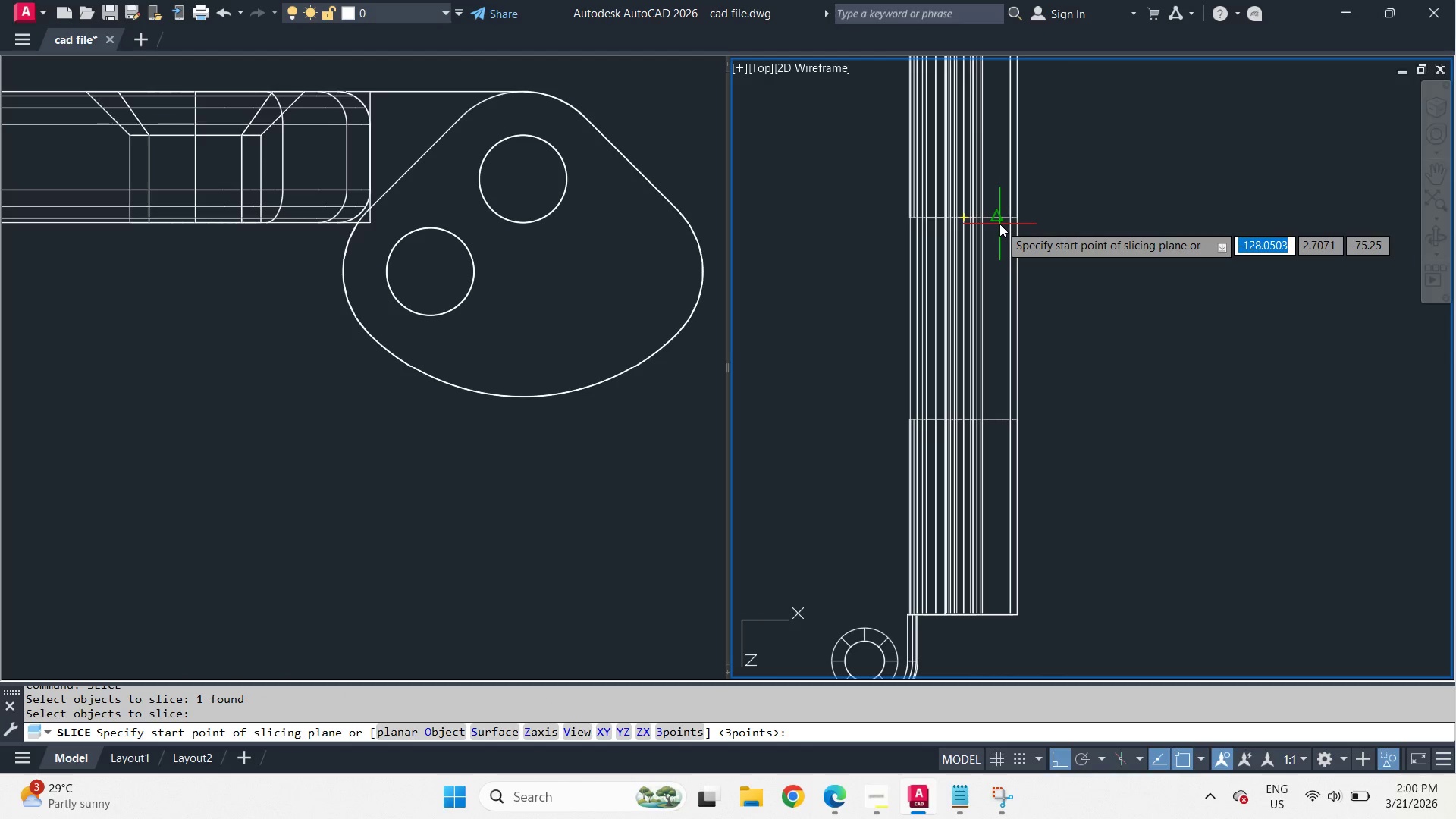 
left_click([999, 224])
 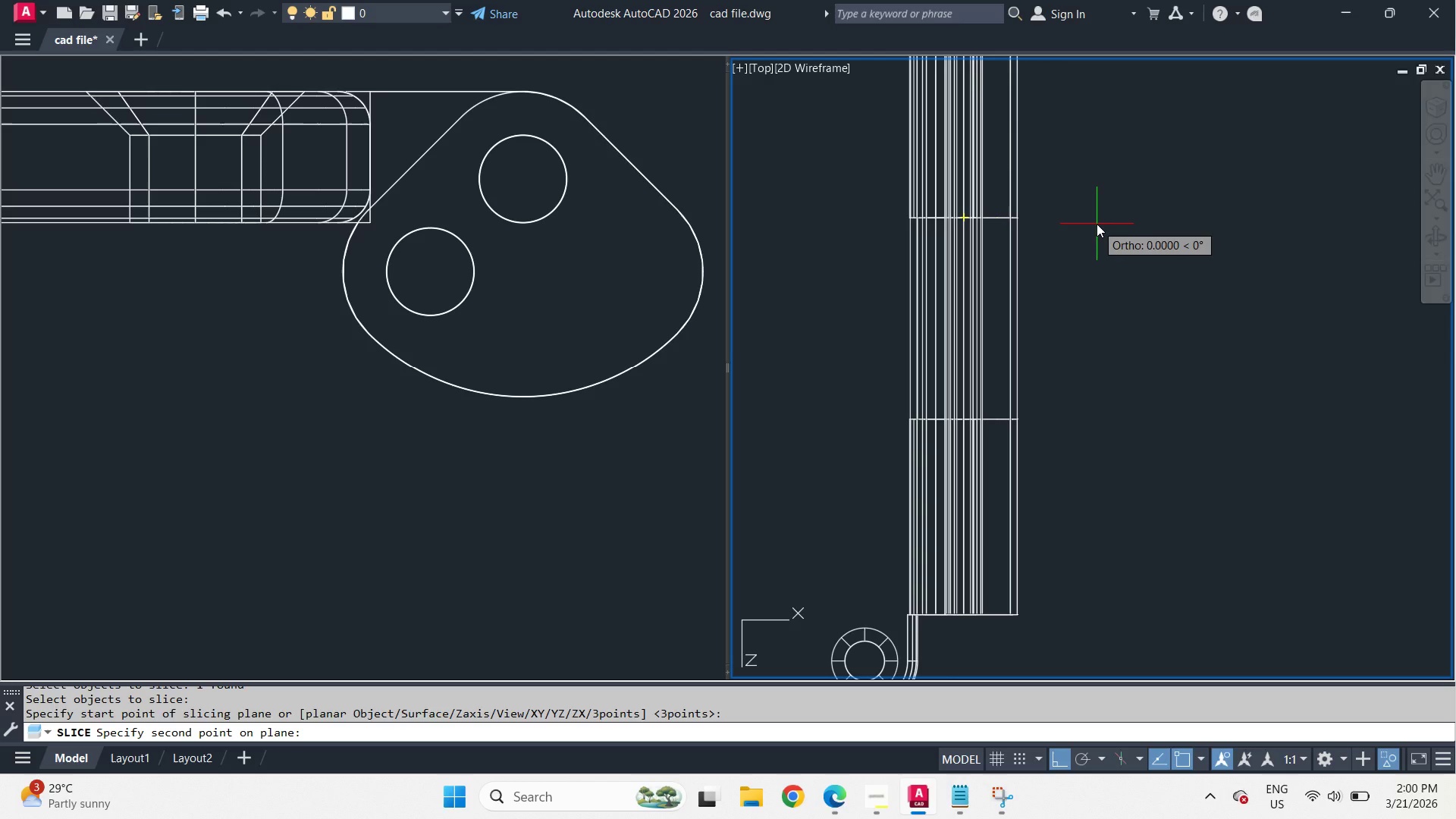 
key(Escape)
 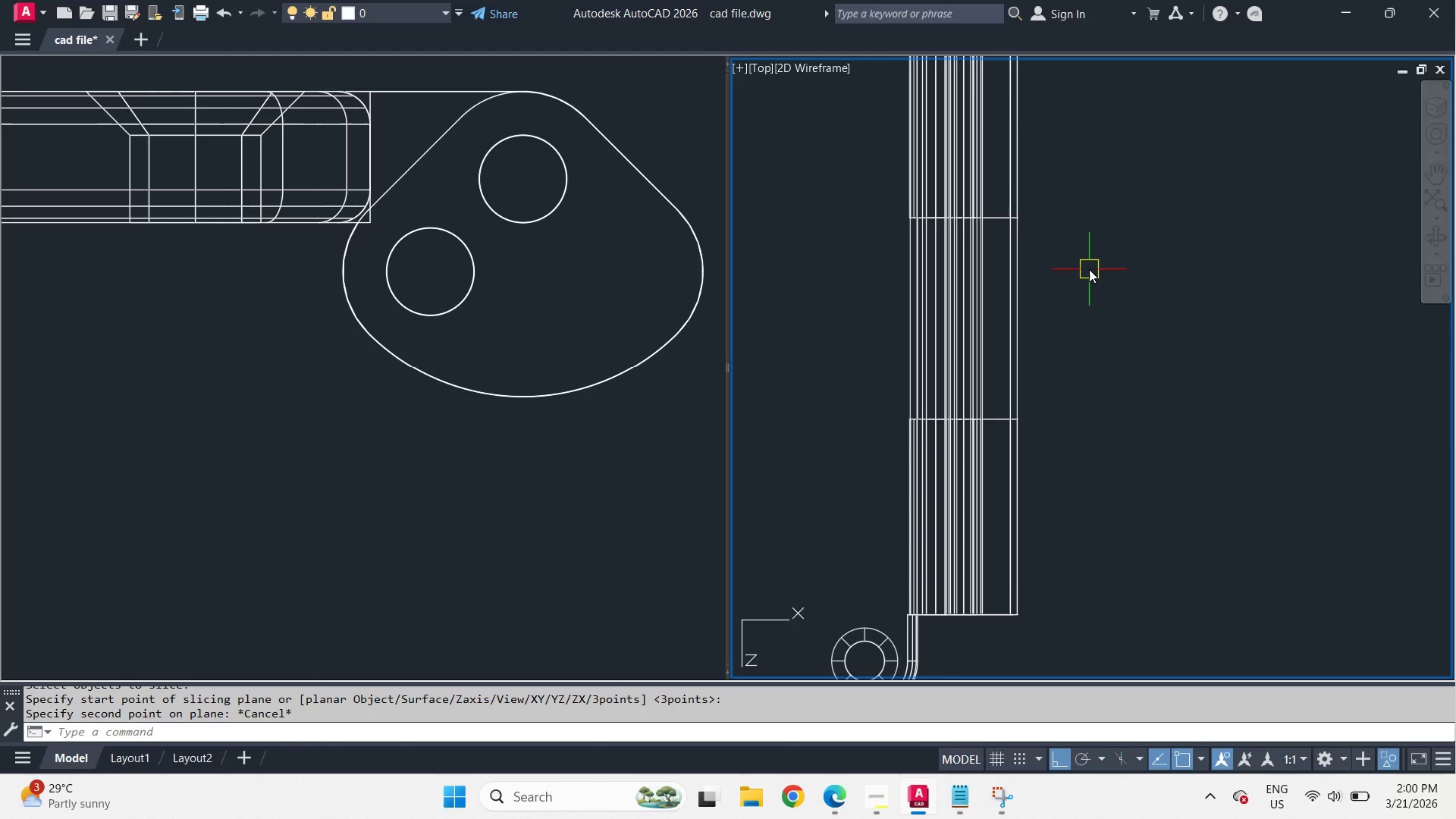 
type(ucs w sli )
 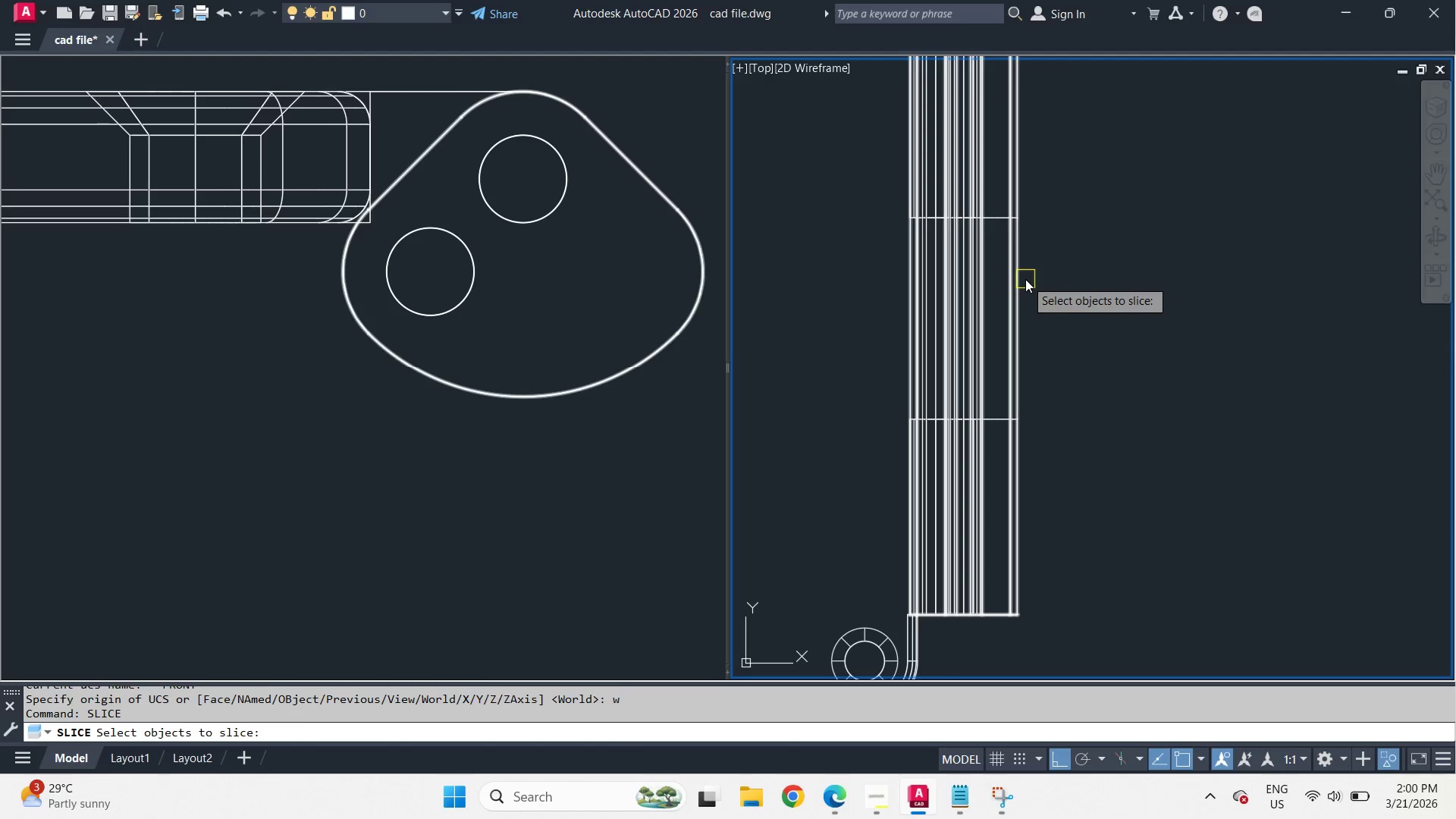 
left_click([1025, 279])
 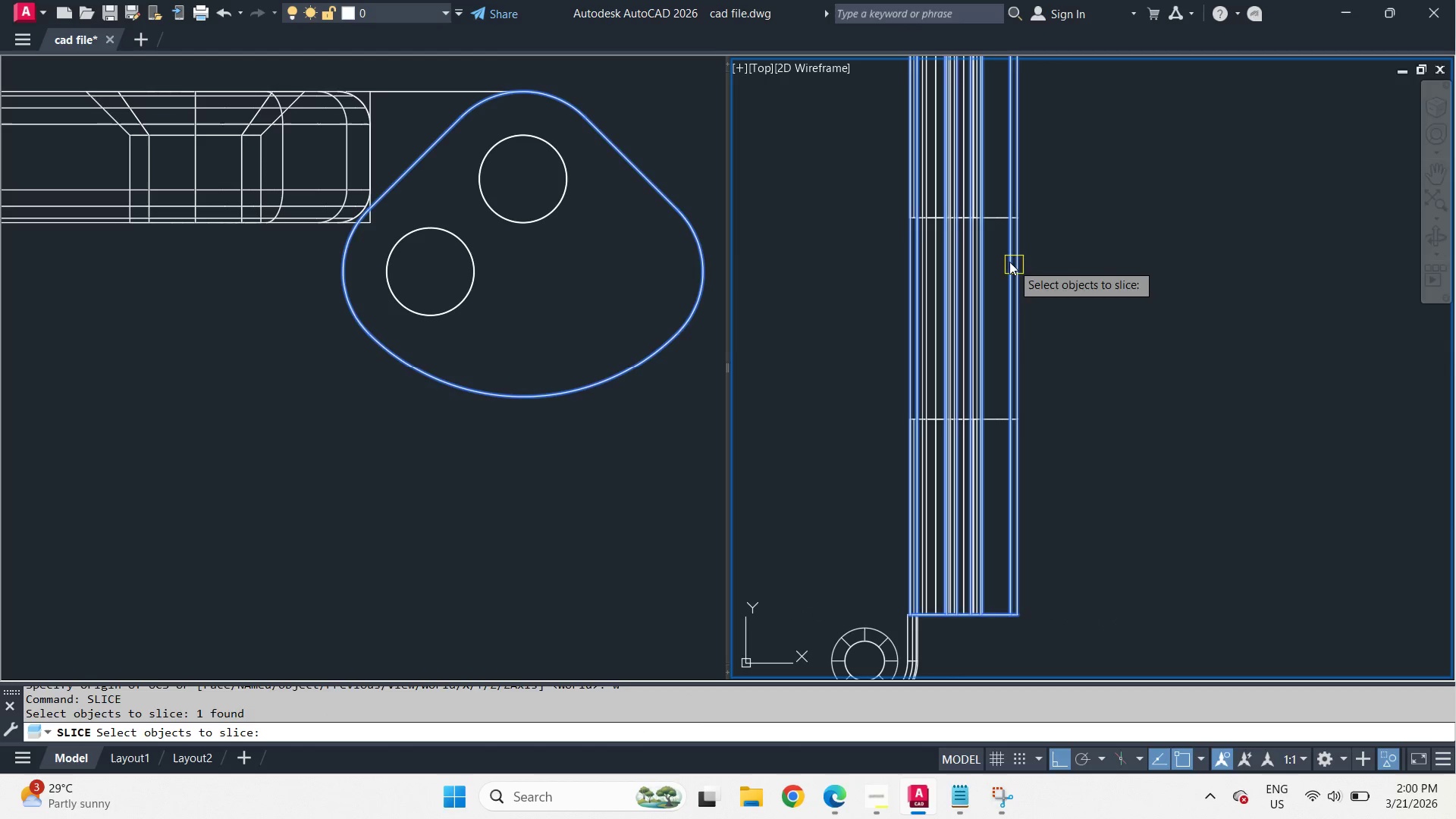 
key(Space)
 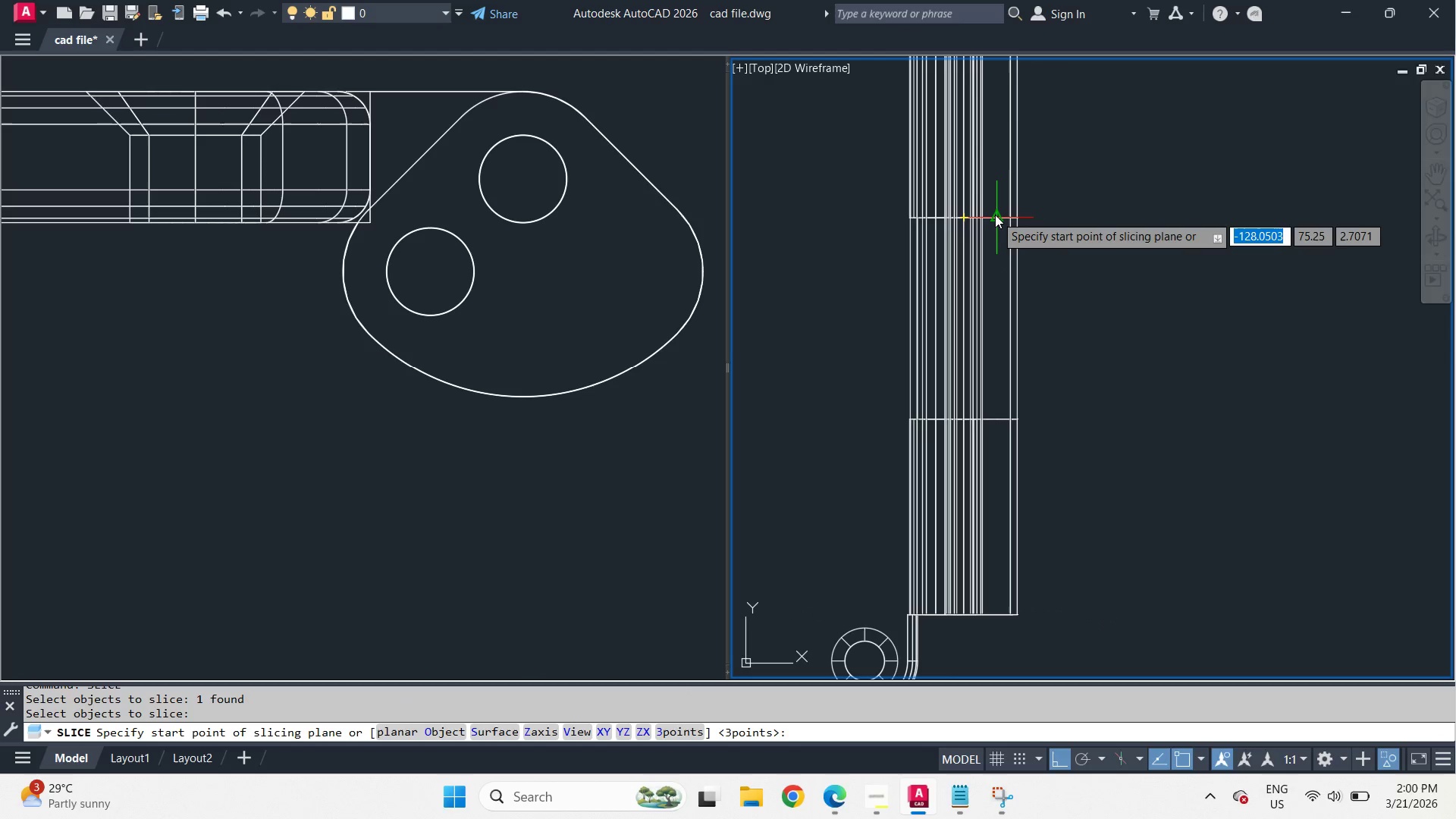 
left_click([995, 215])
 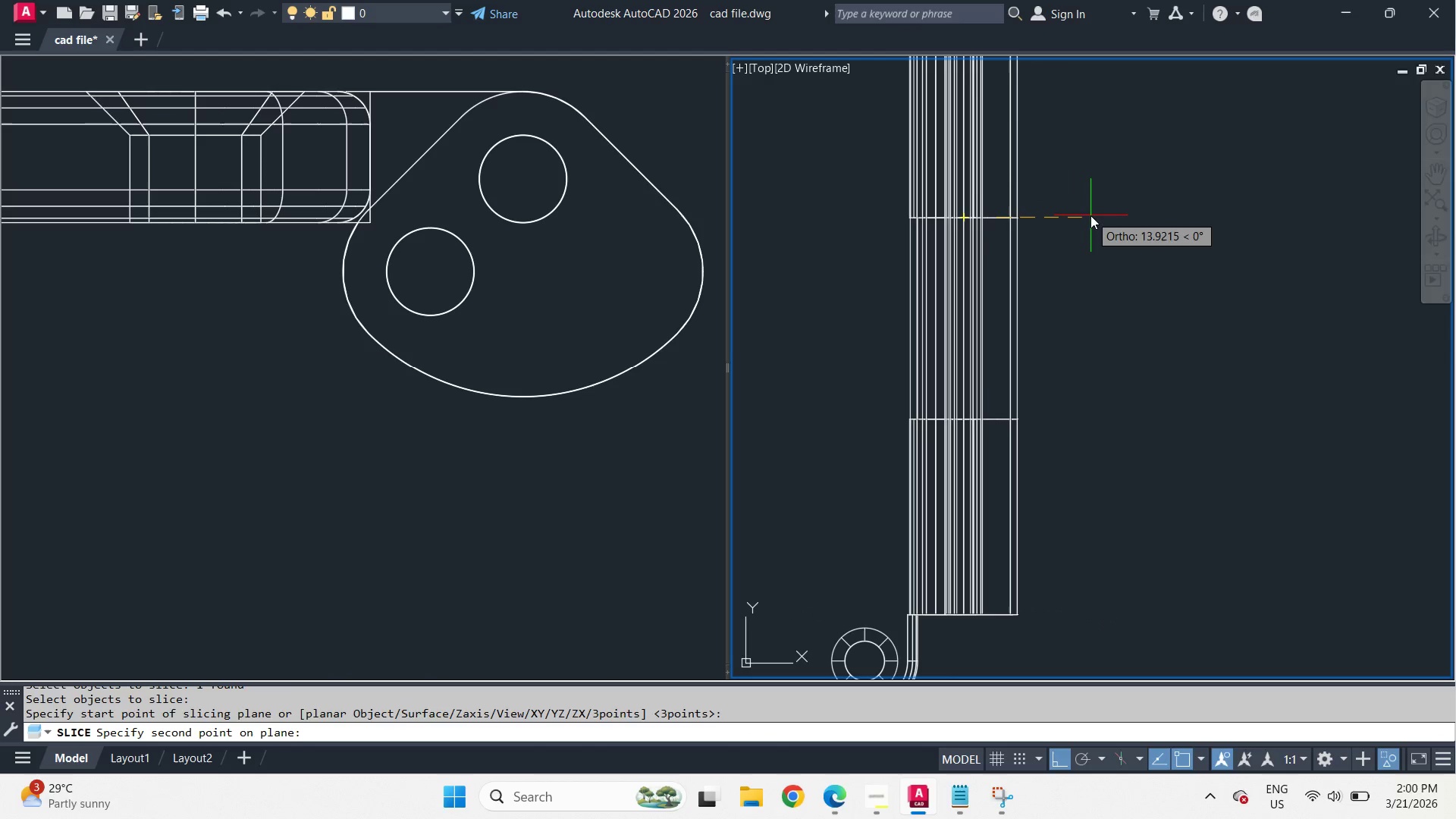 
left_click([1090, 215])
 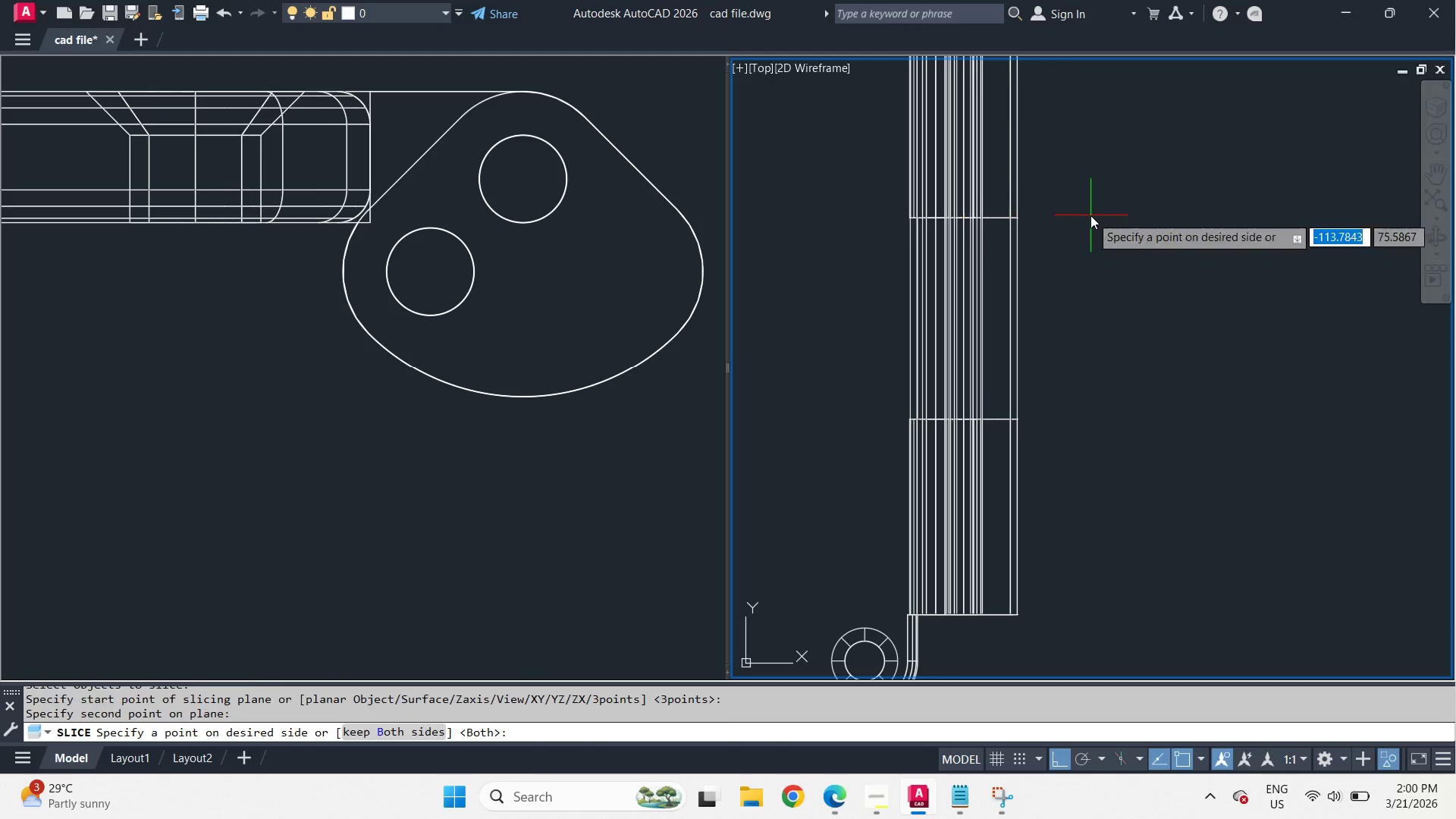 
key(Space)
 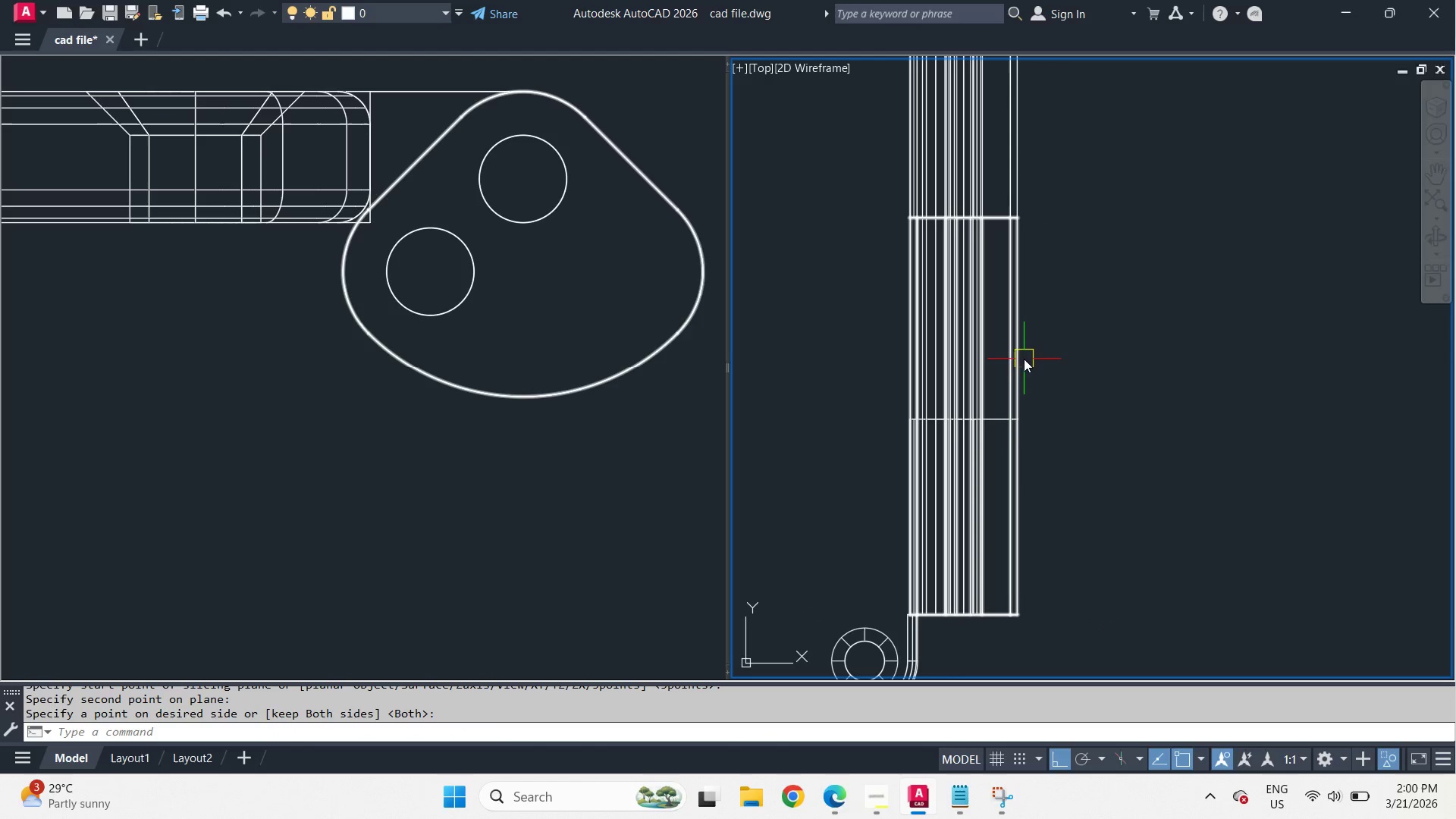 
left_click([1021, 359])
 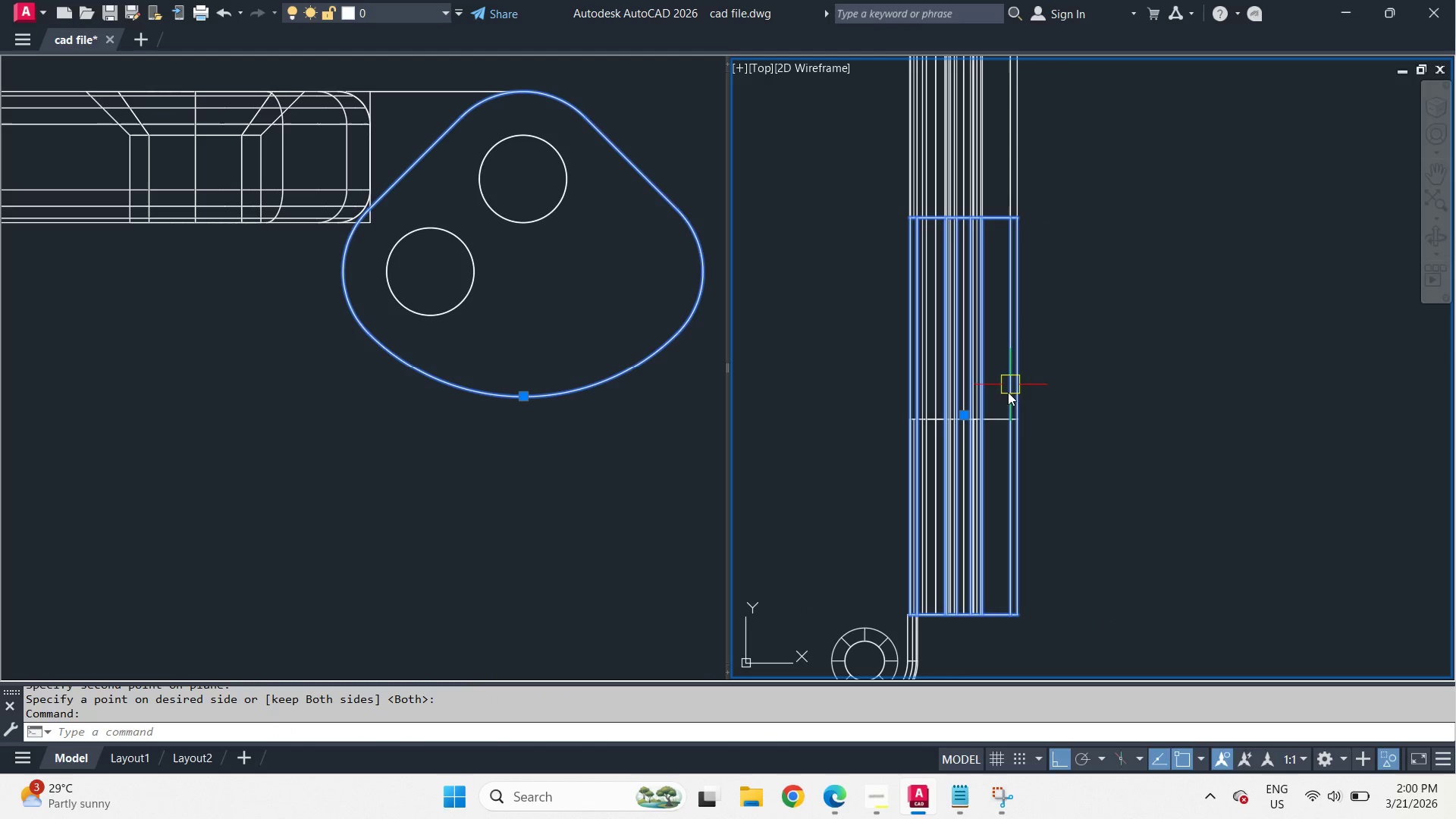 
key(Space)
 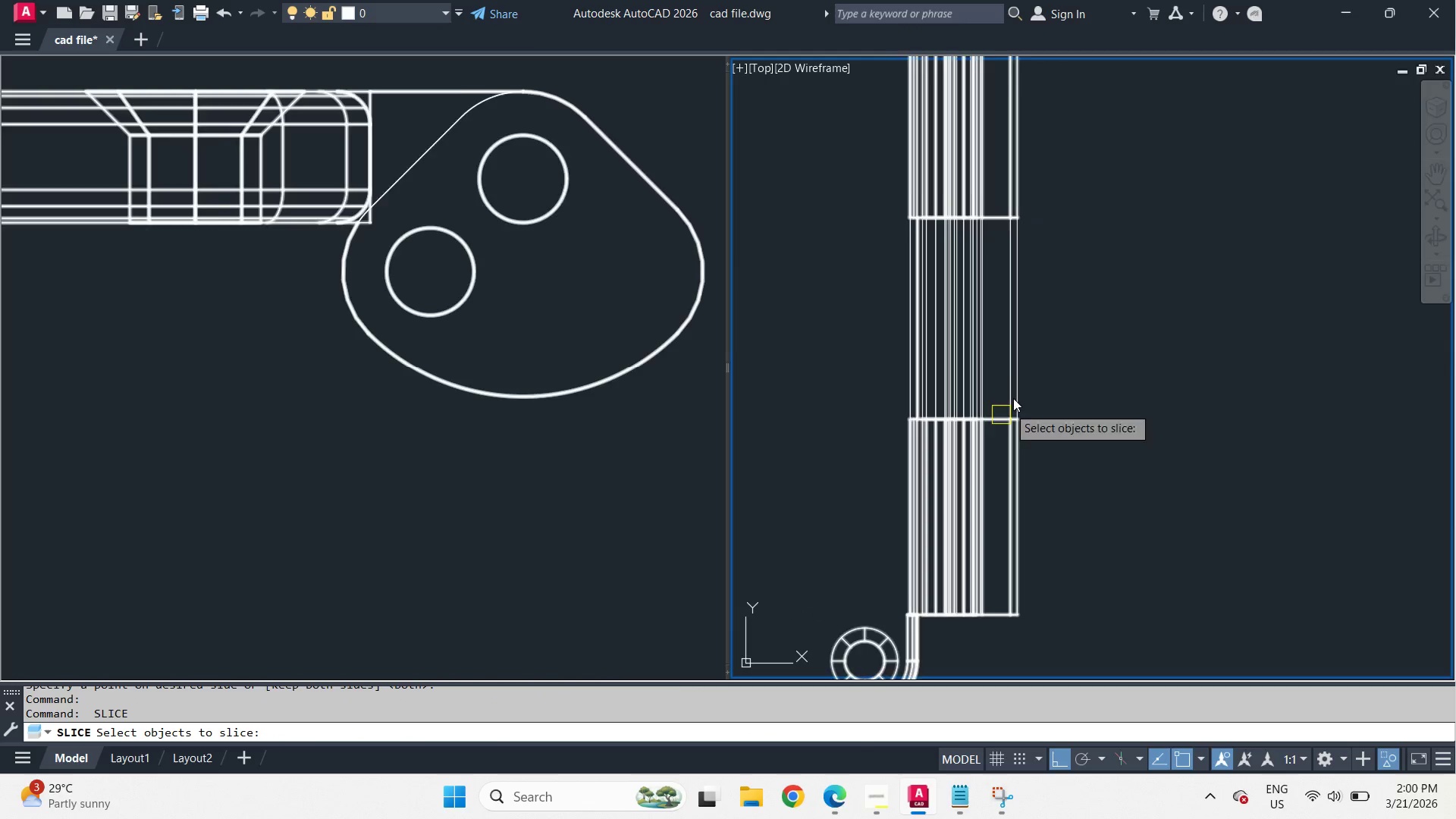 
left_click([1019, 381])
 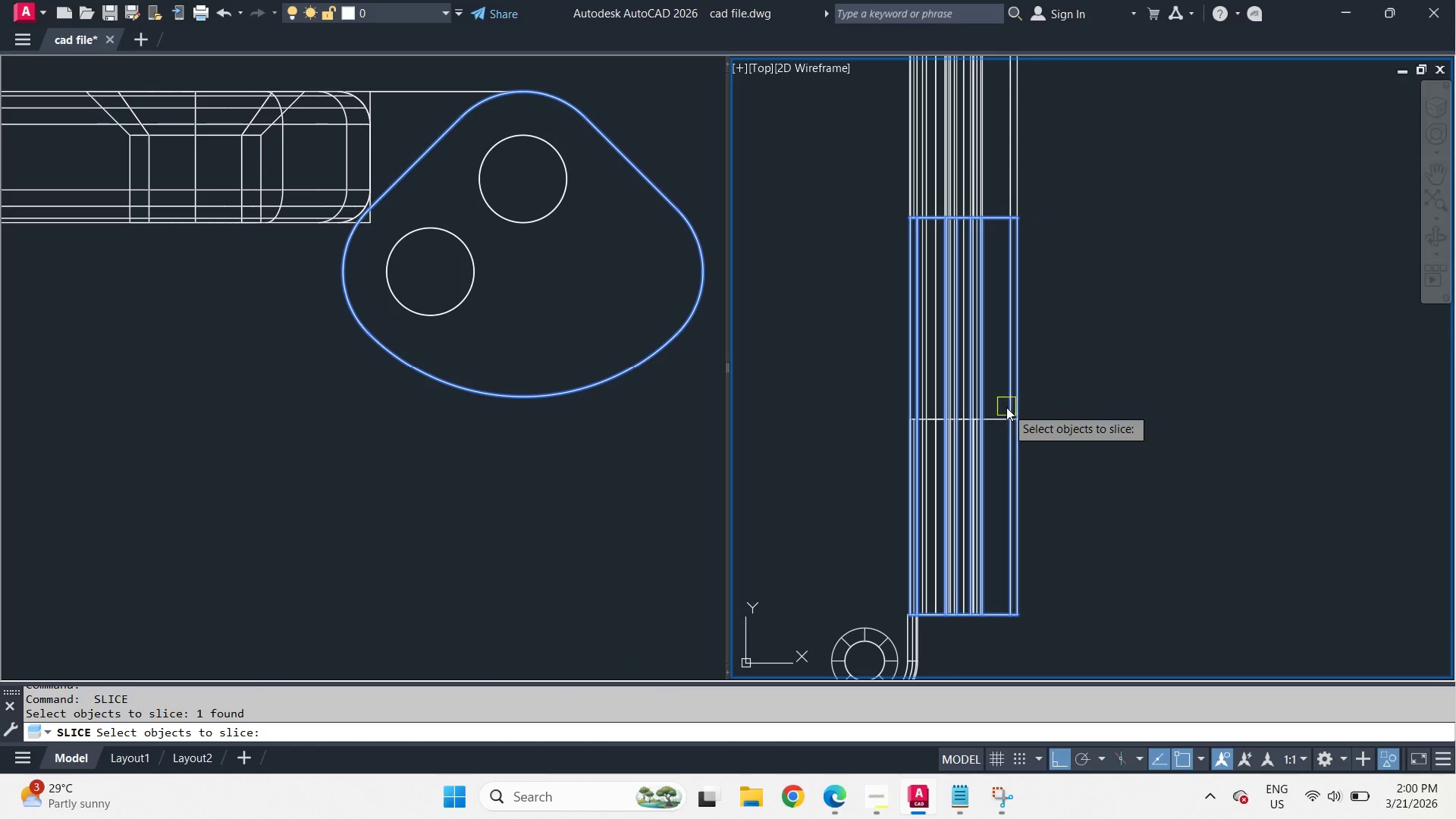 
key(Space)
 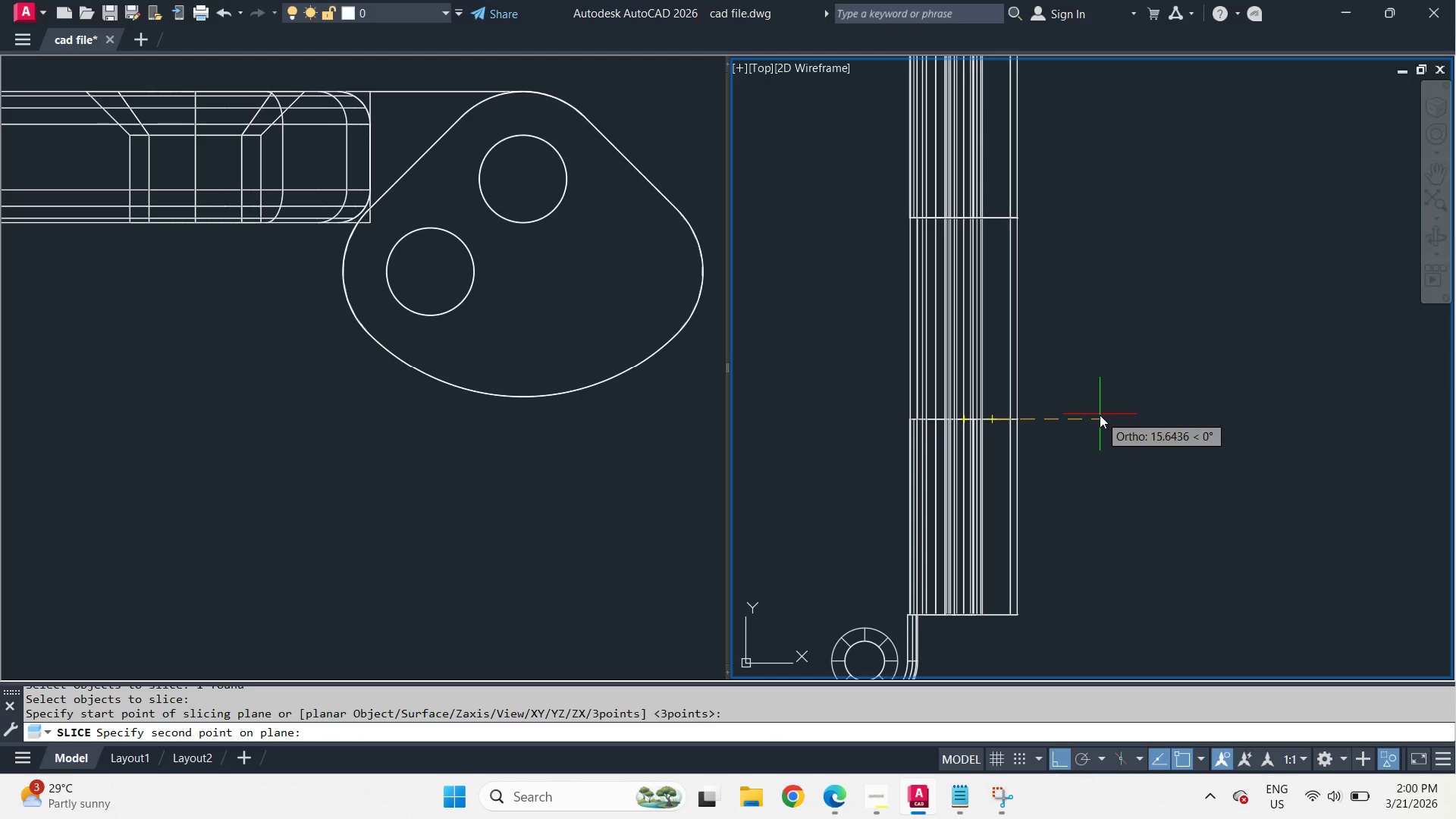 
key(Space)
 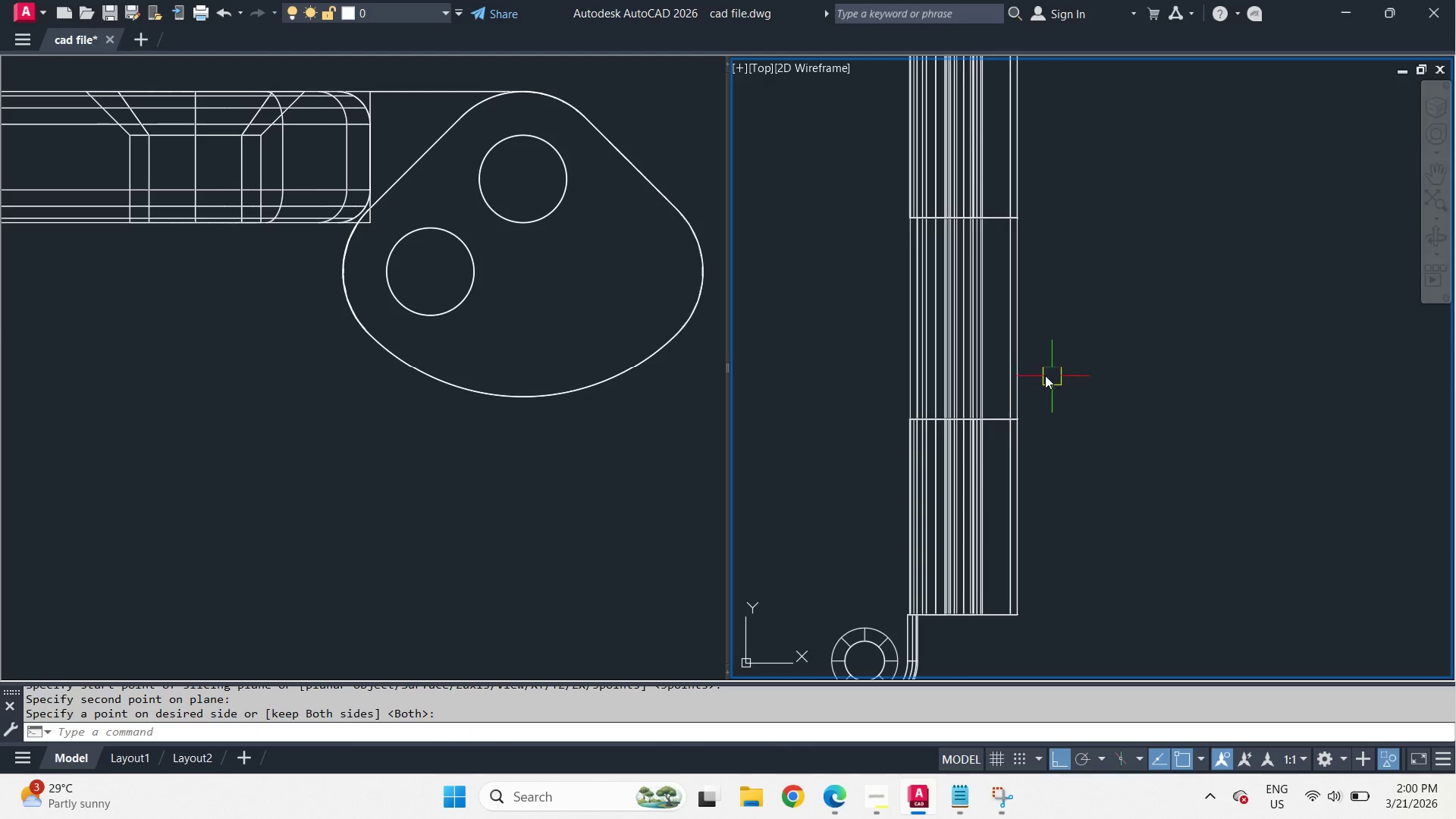 
left_click([1023, 369])
 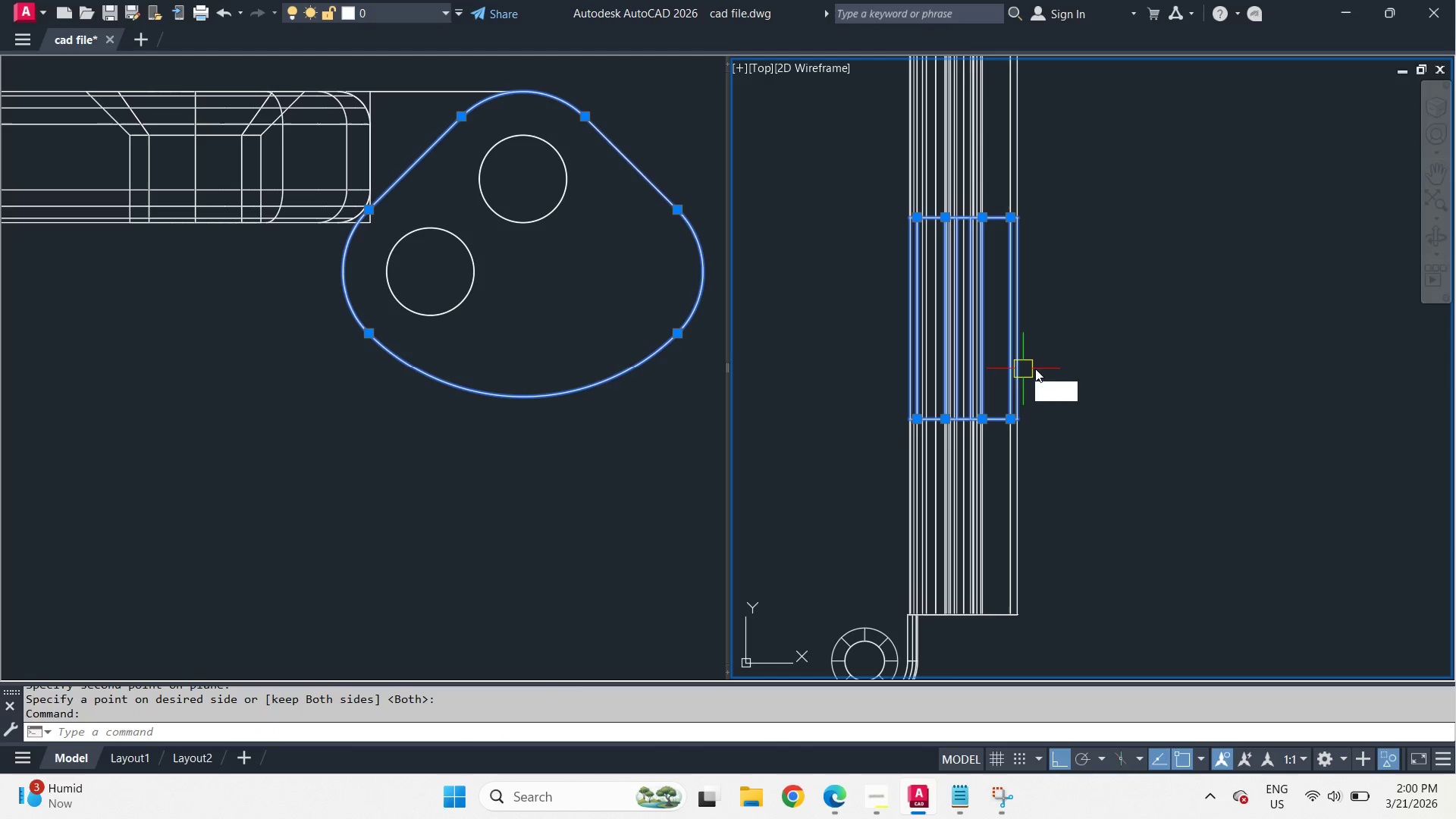 
key(E)
 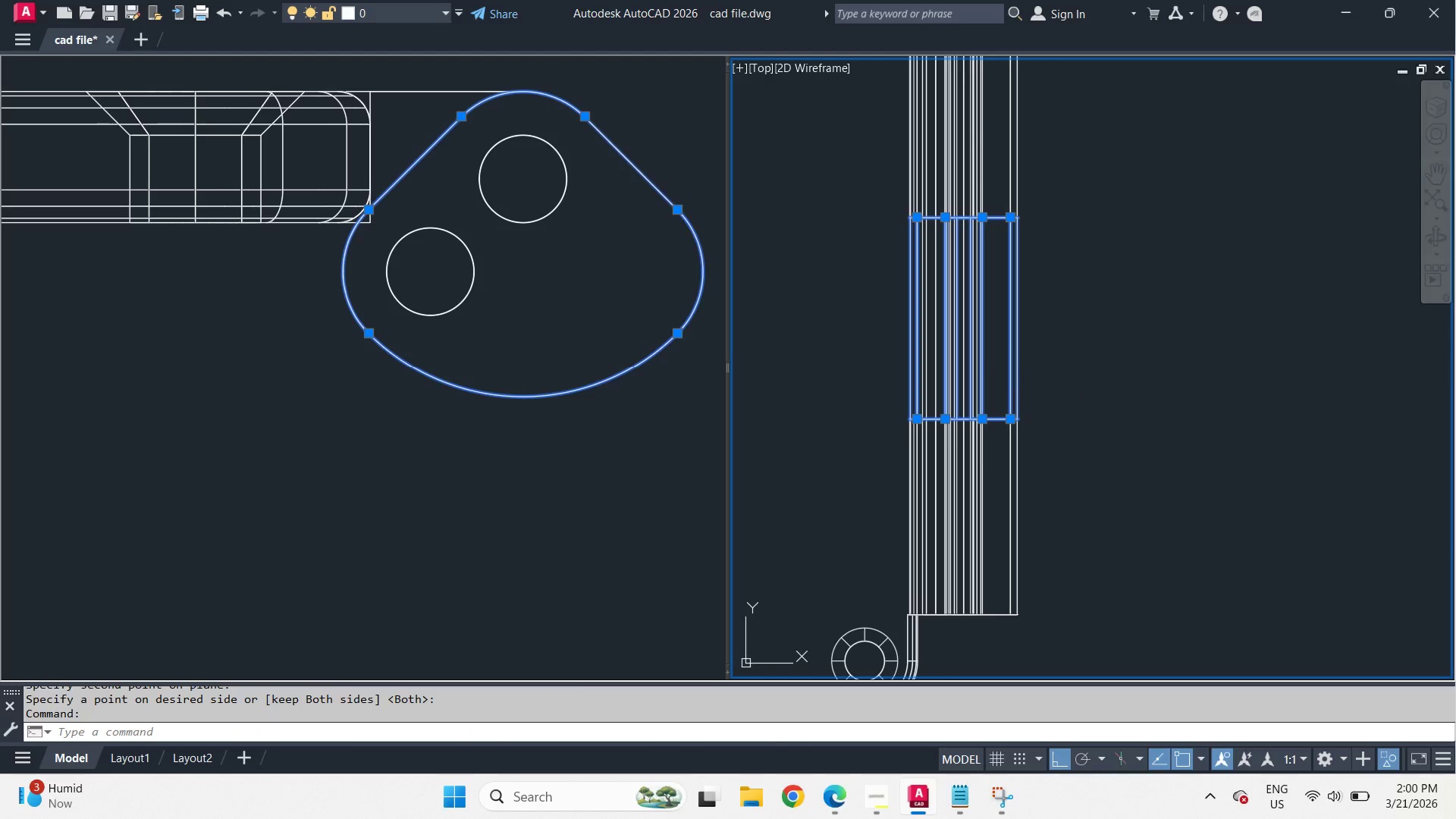 
key(Space)
 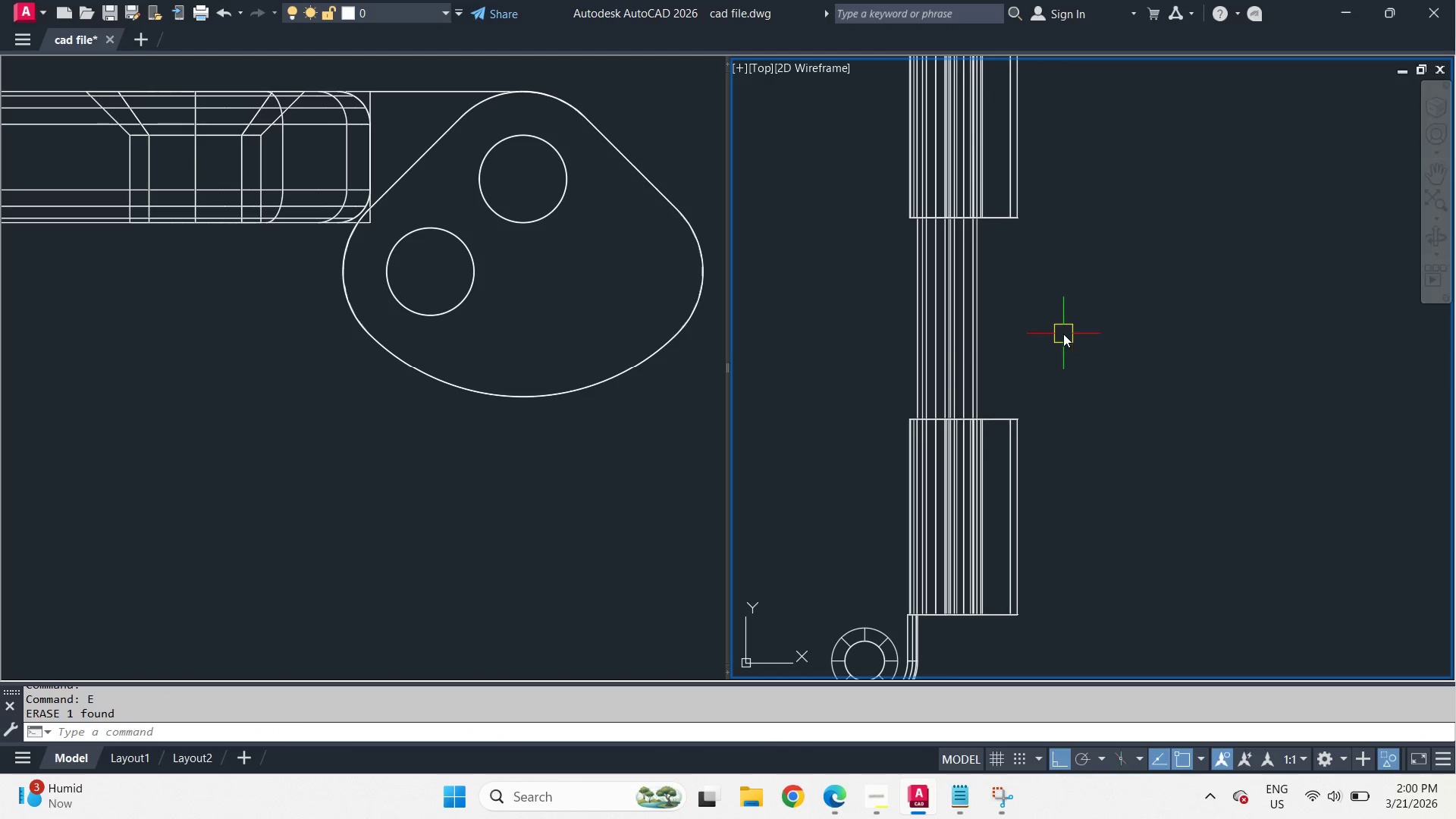 
scroll: coordinate [1063, 334], scroll_direction: down, amount: 2.0
 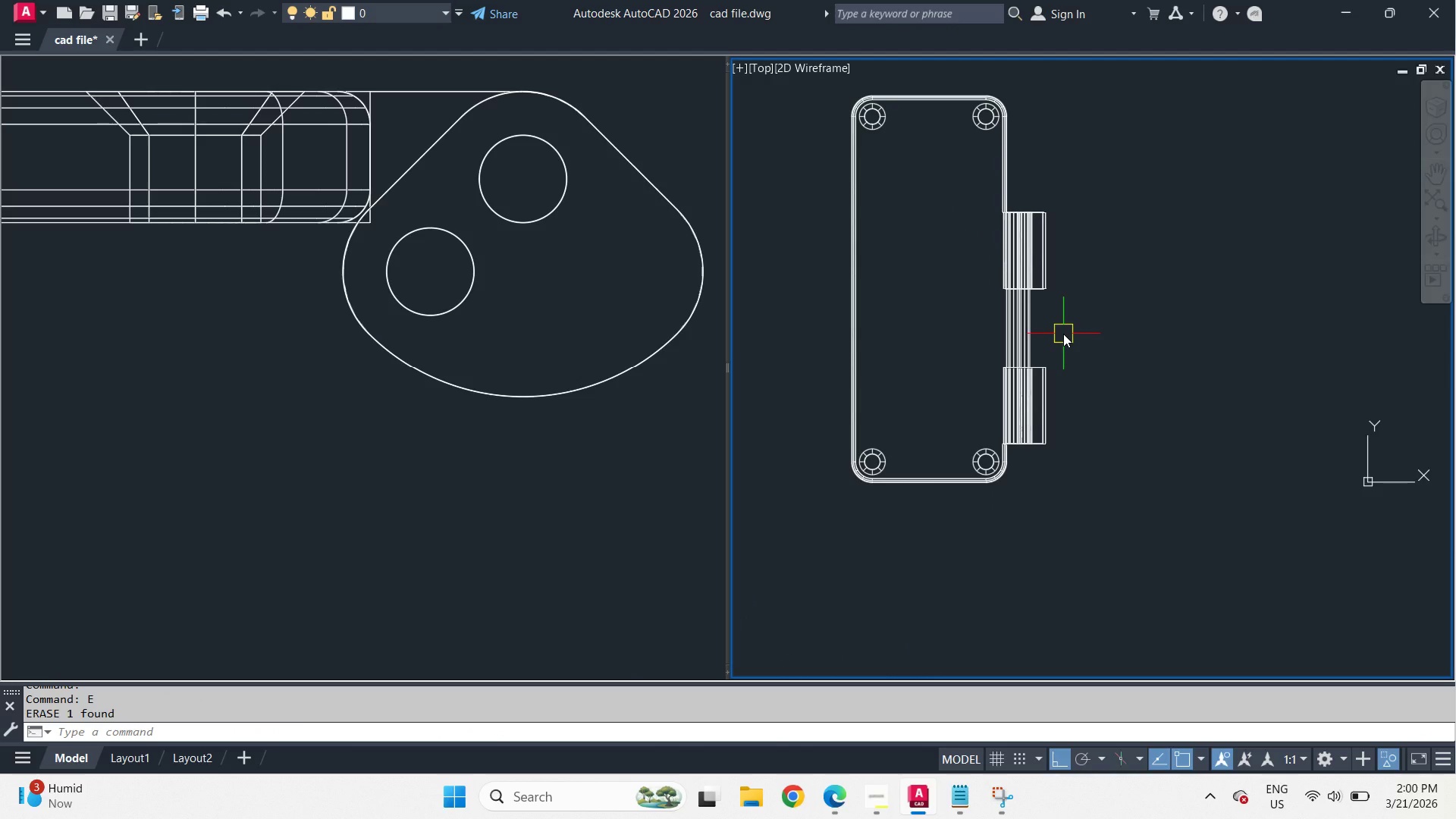 
wait(5.53)
 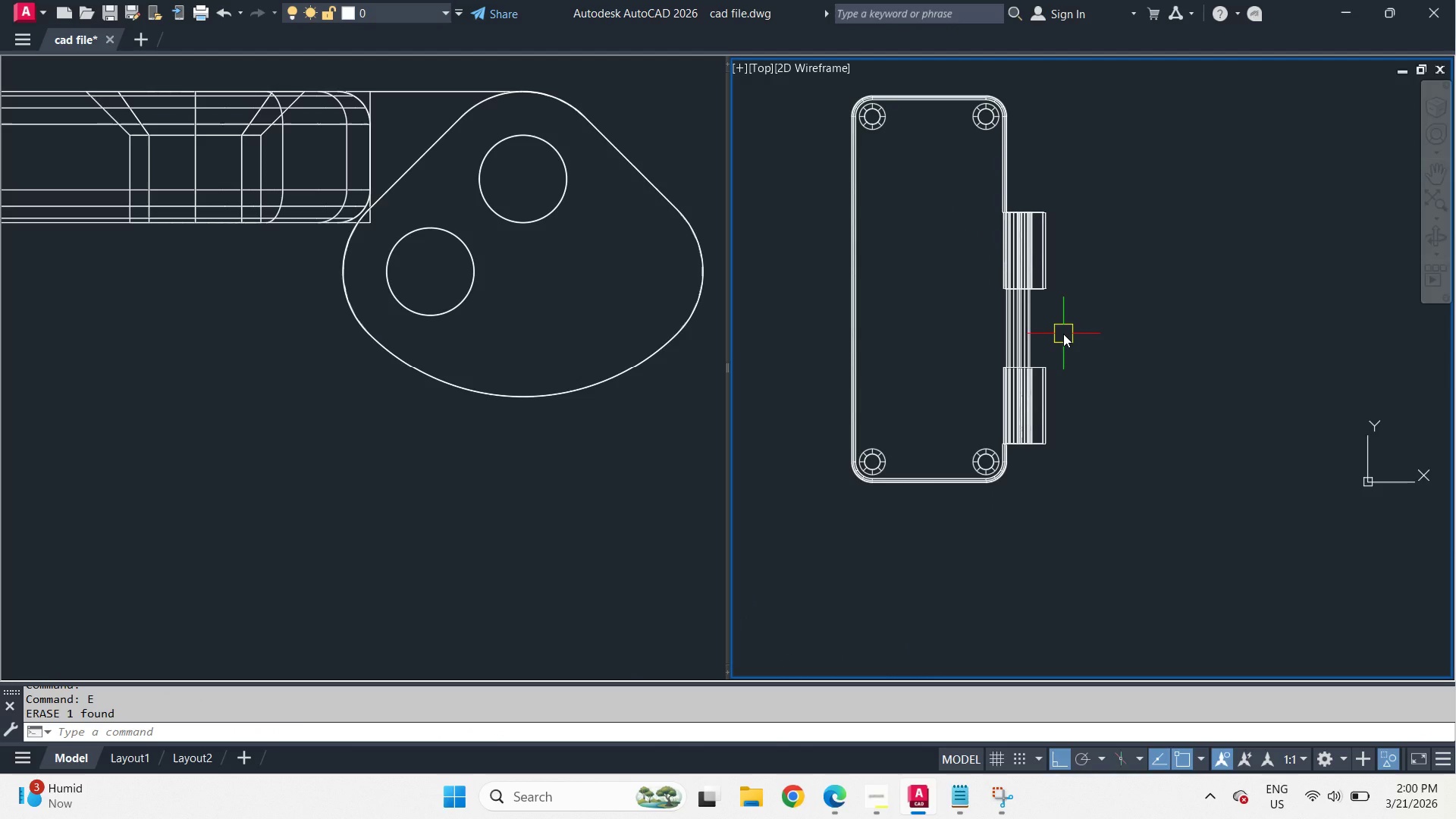 
scroll: coordinate [1063, 334], scroll_direction: up, amount: 1.0
 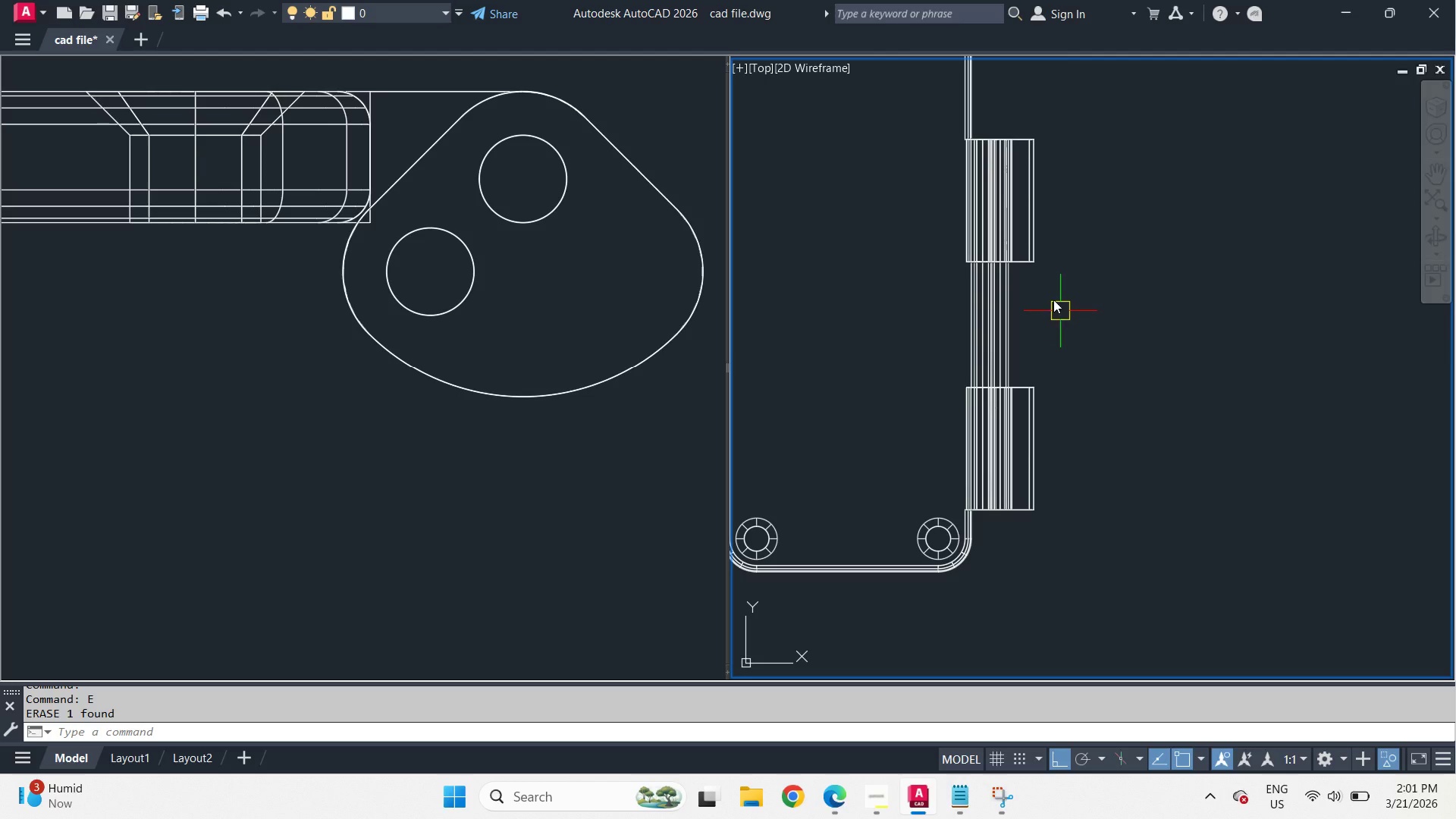 
wait(30.8)
 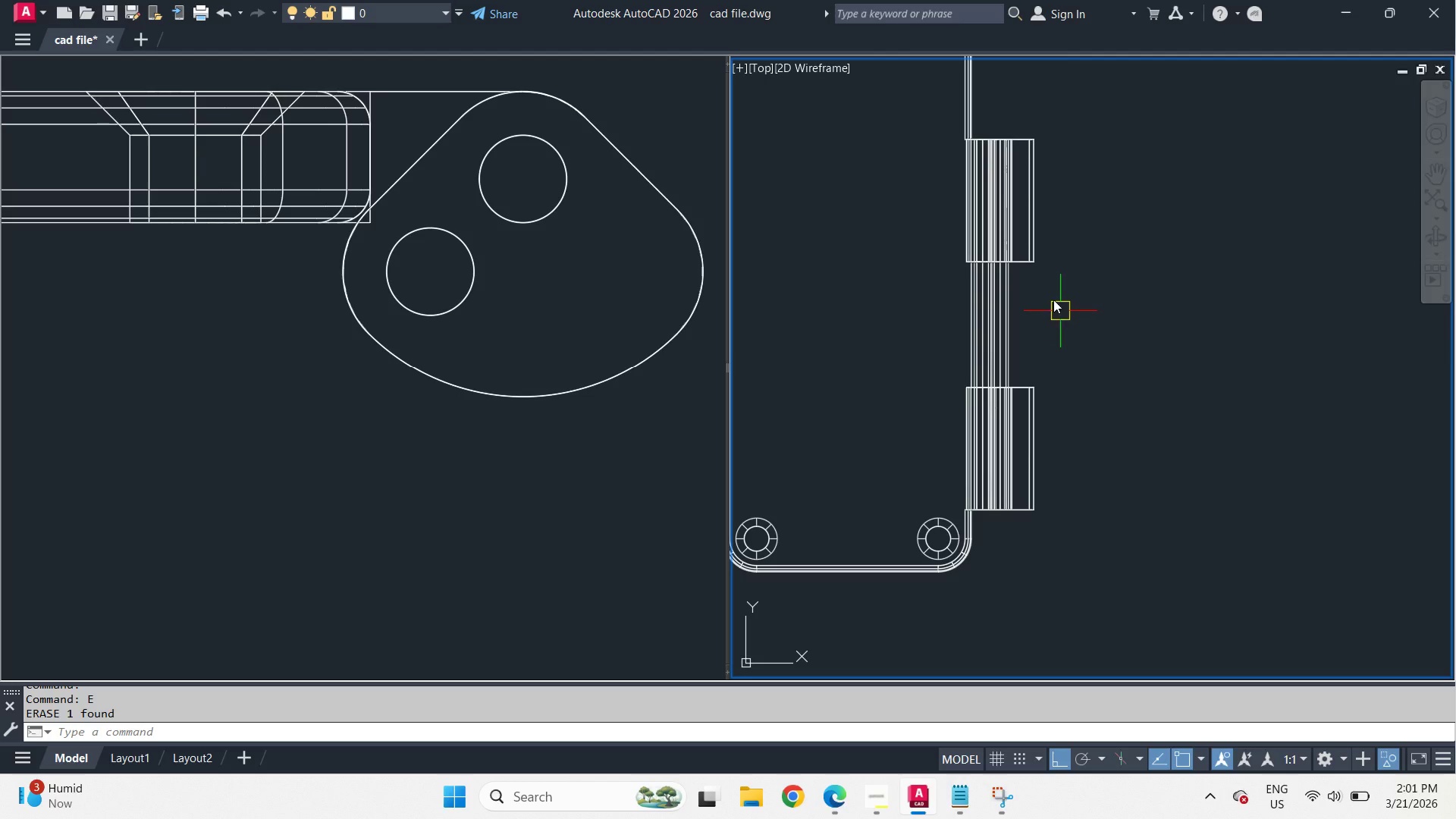 
left_click([579, 273])
 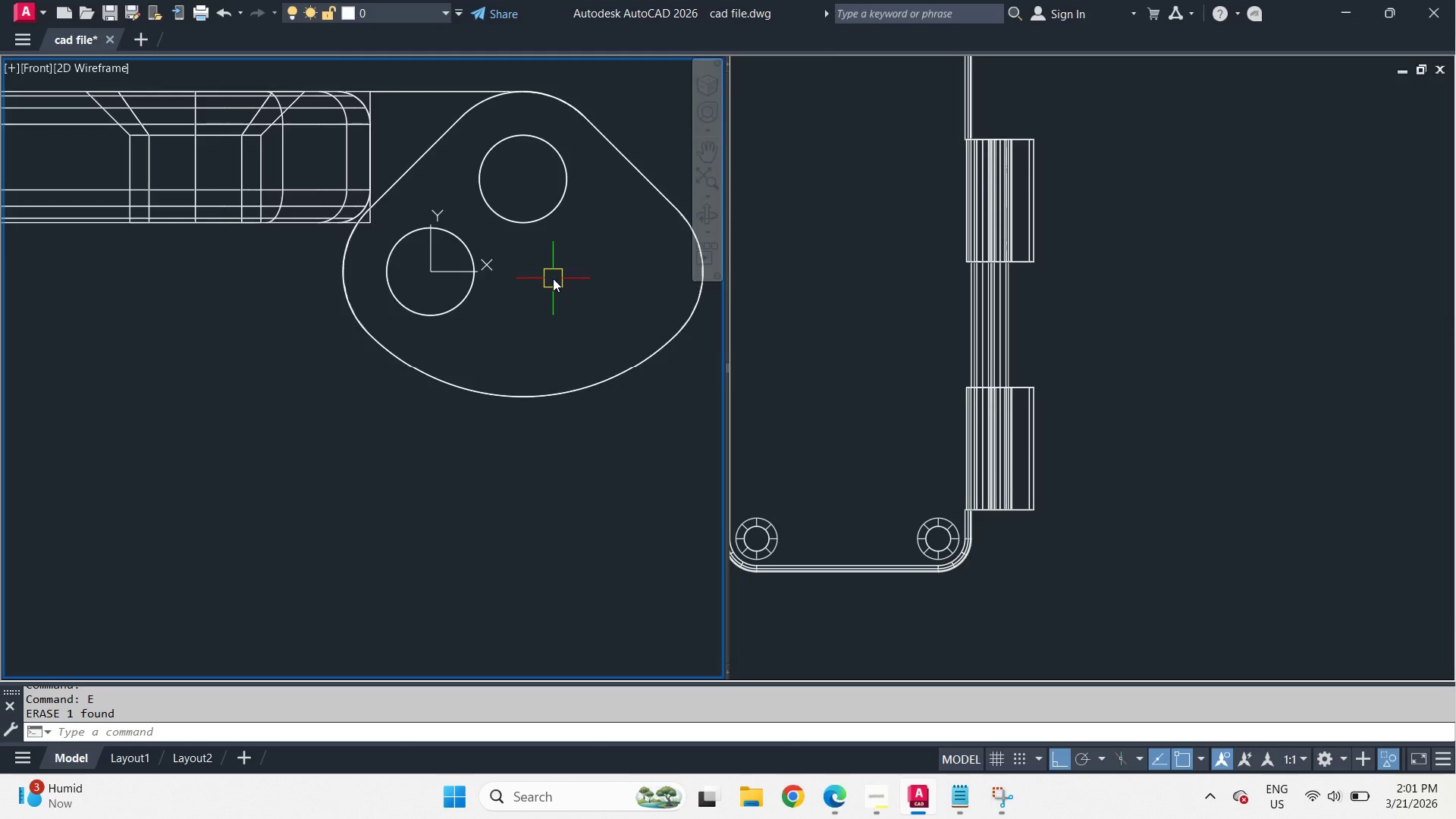 
left_click_drag(start_coordinate=[422, 163], to_coordinate=[483, 214])
 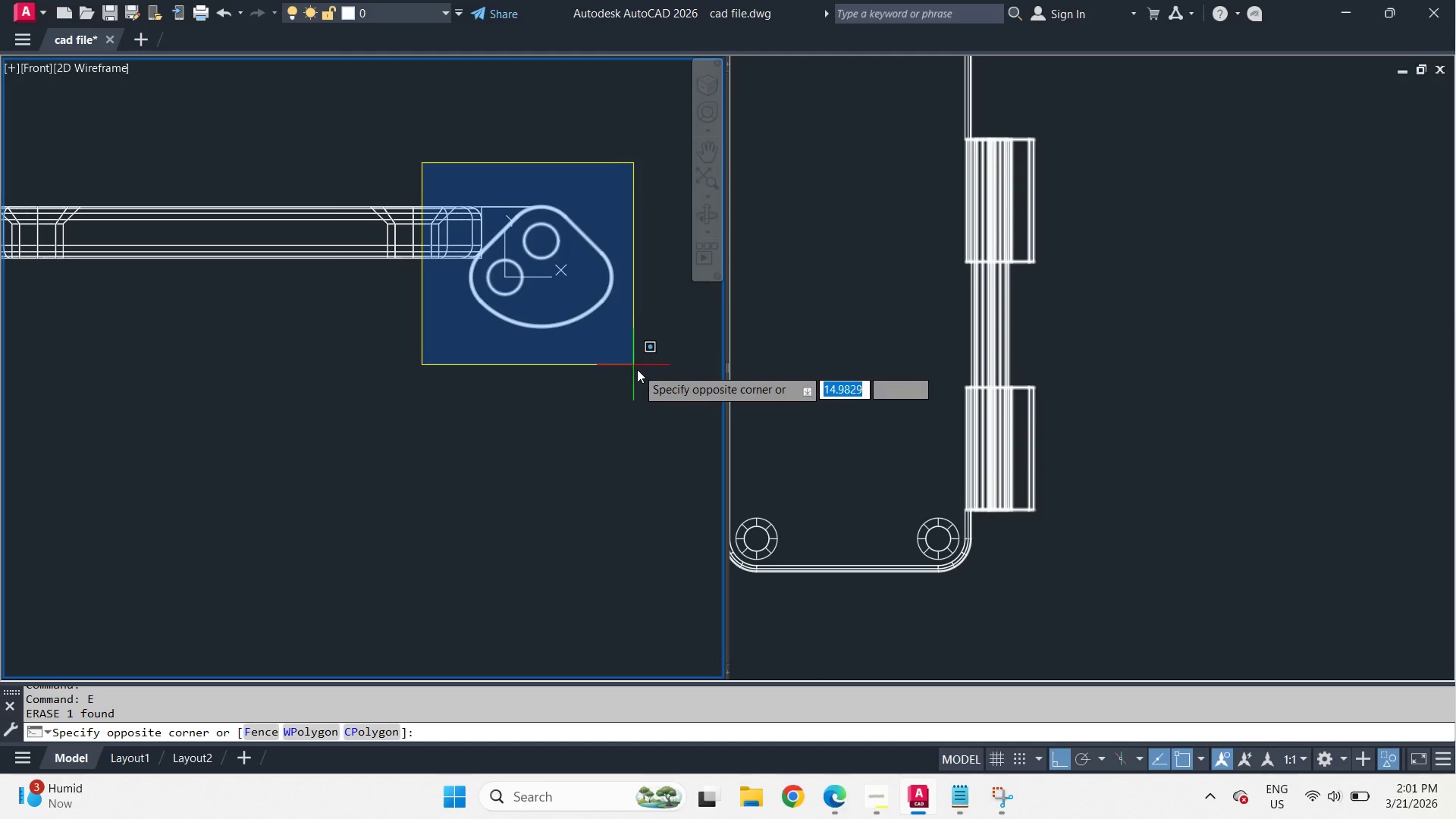 
scroll: coordinate [553, 281], scroll_direction: down, amount: 2.0
 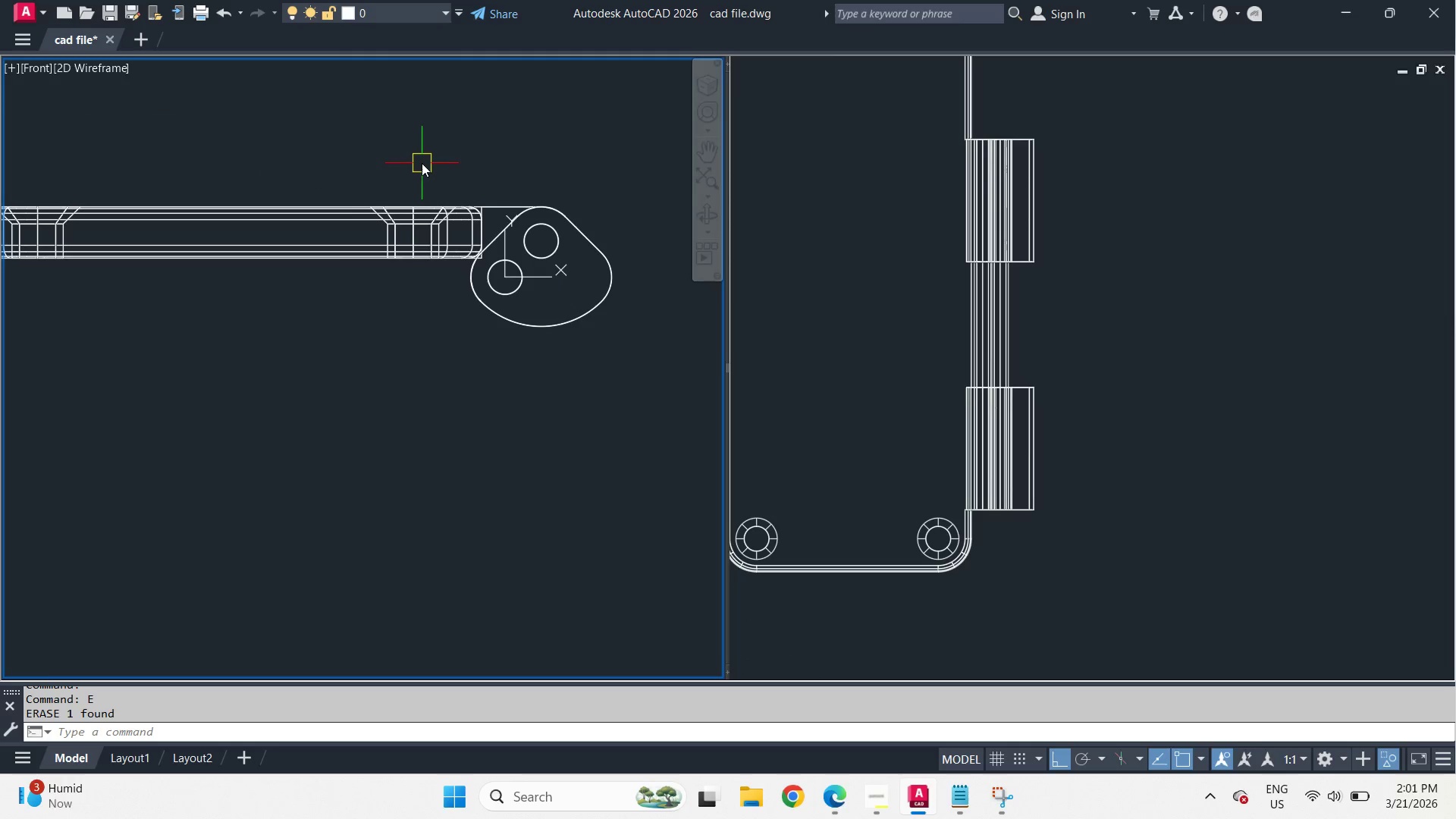 
left_click([638, 369])
 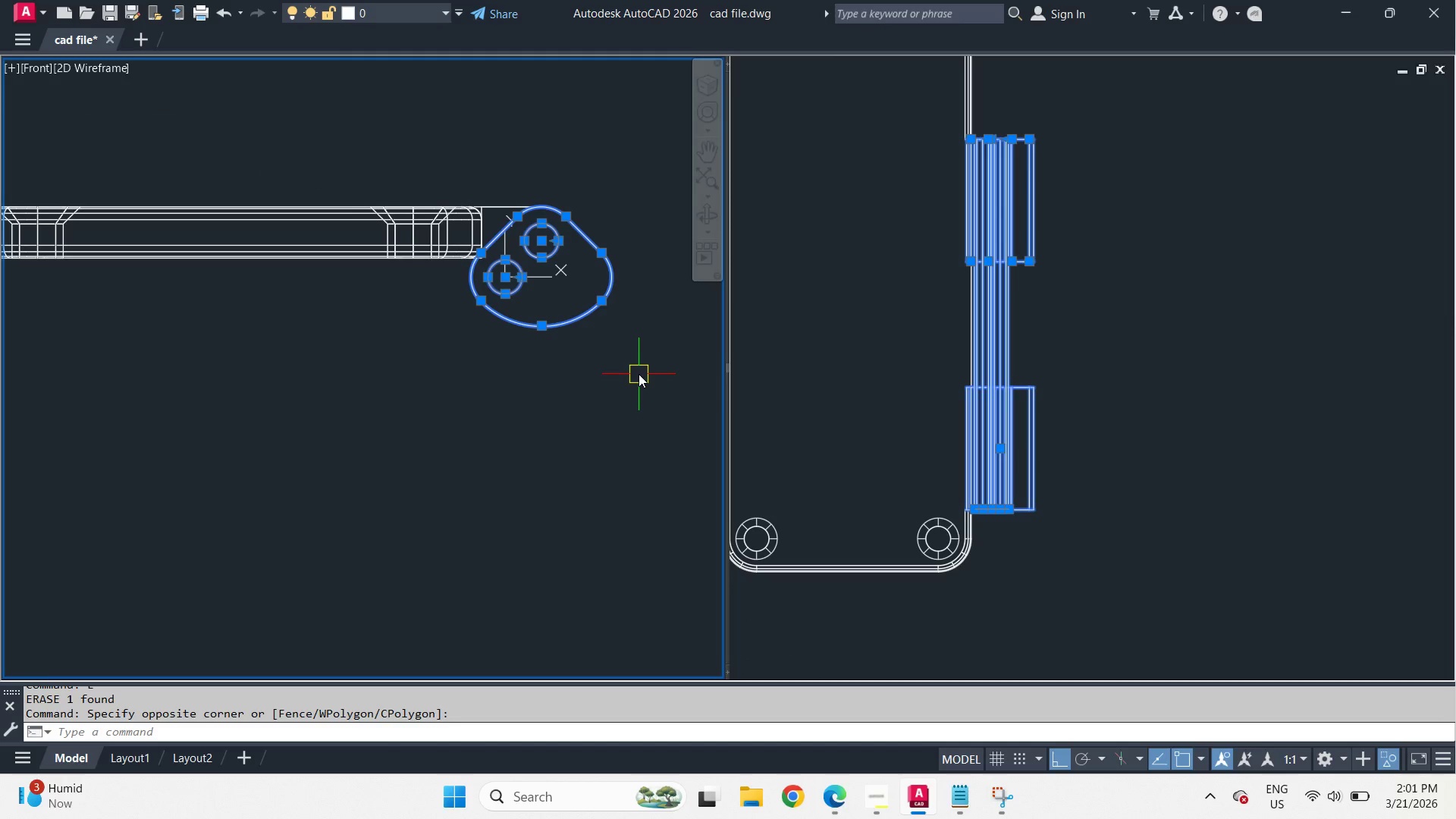 
key(M)
 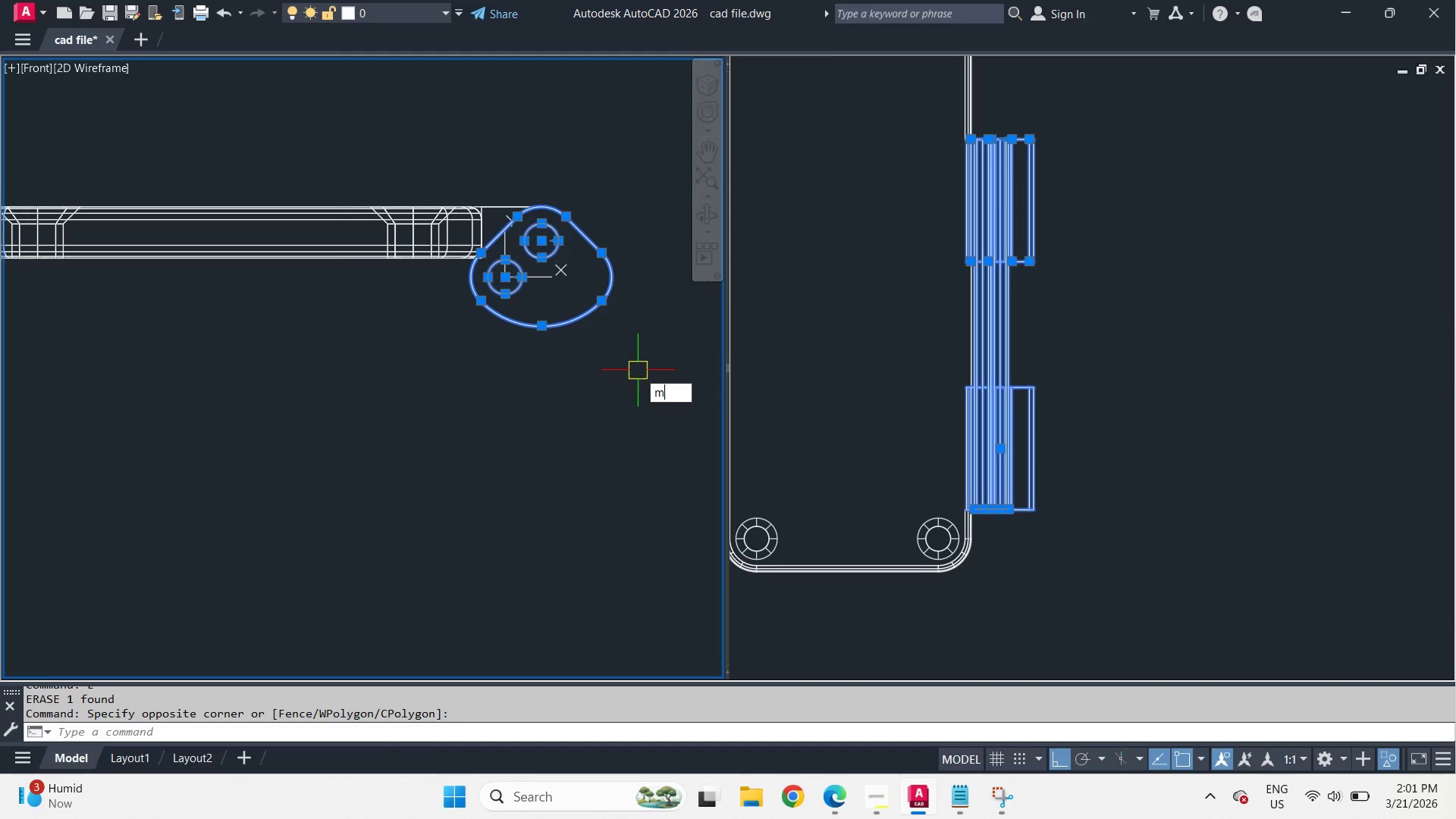 
key(Space)
 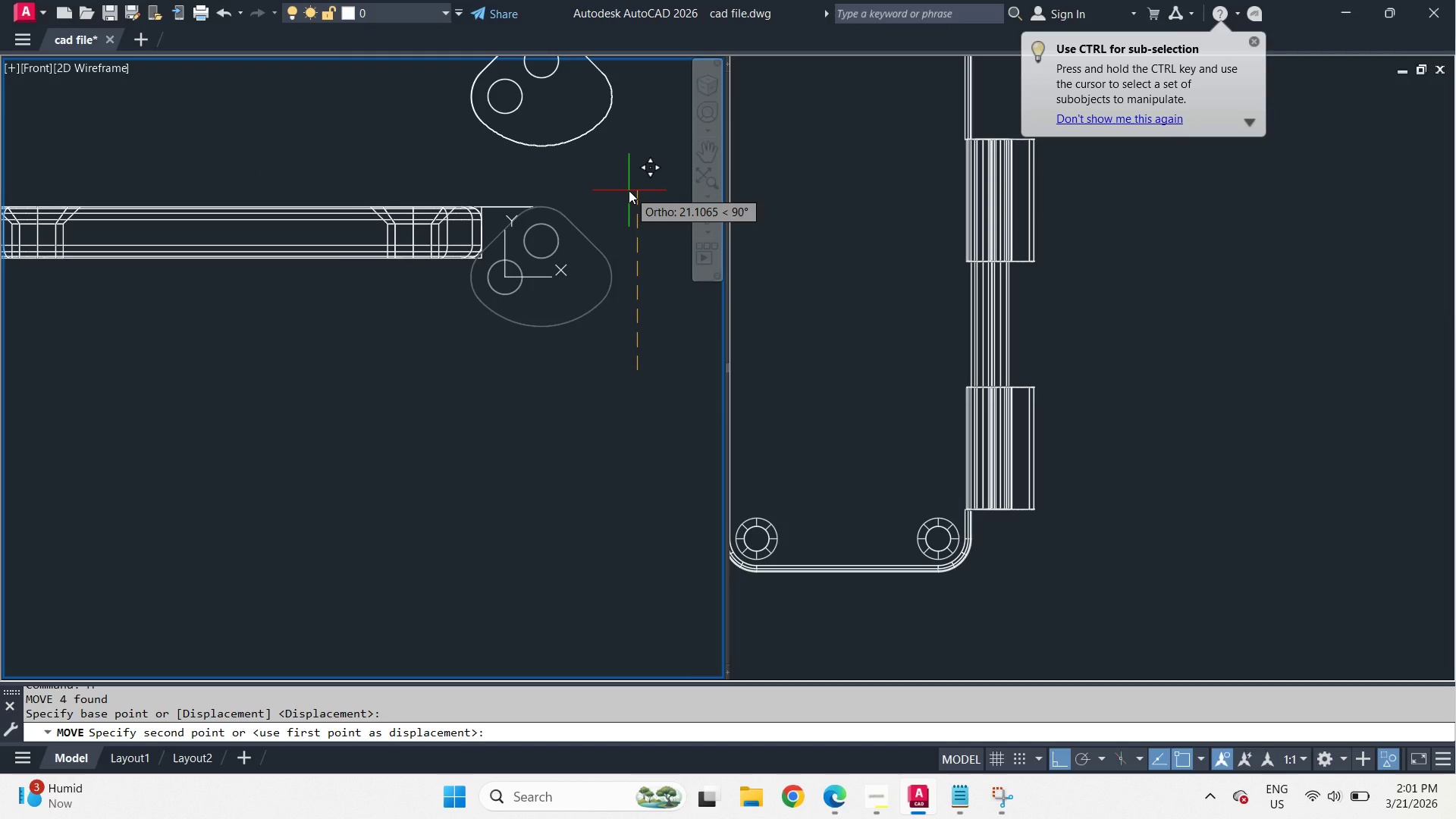 
key(Numpad2)
 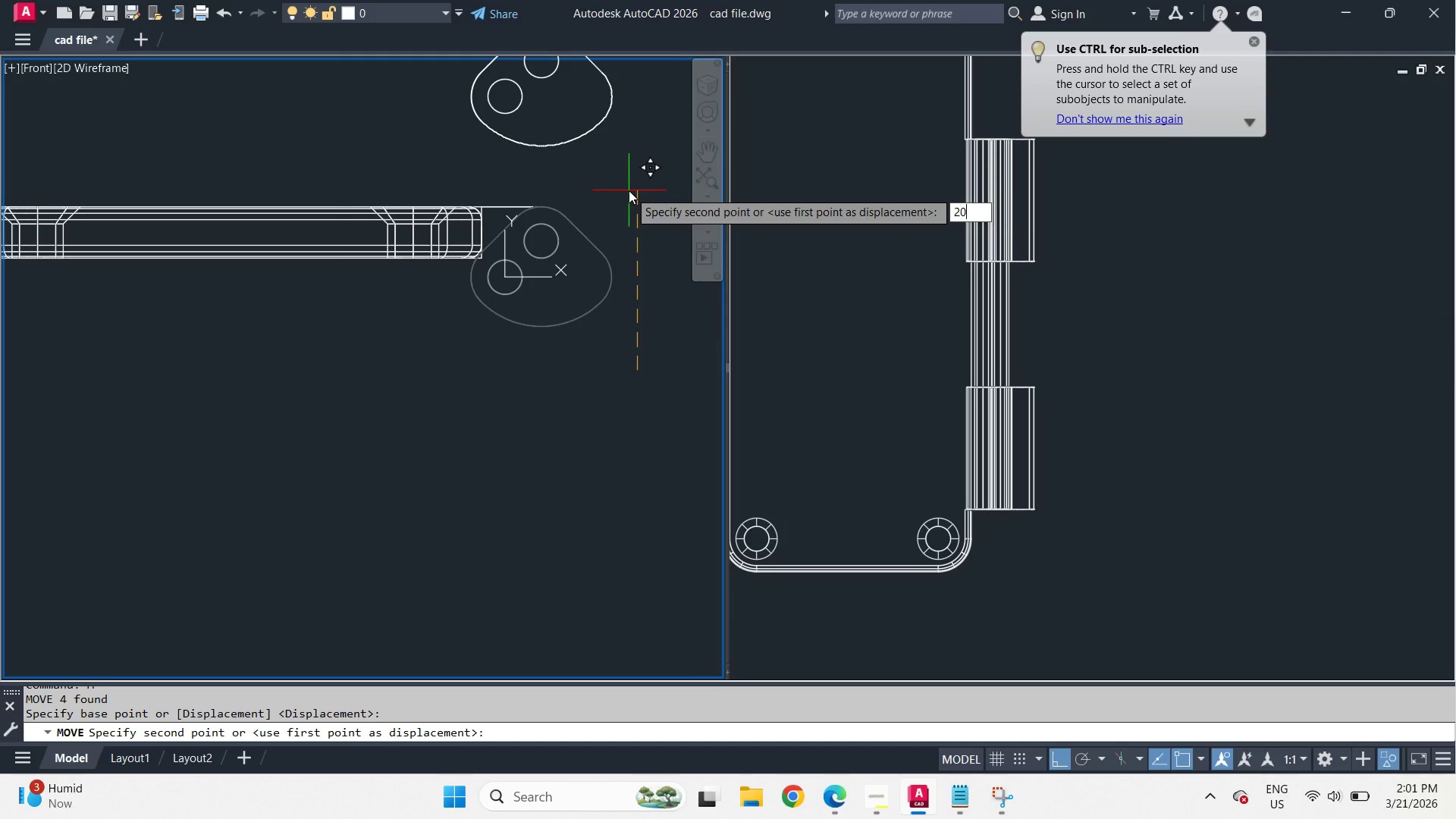 
key(Numpad0)
 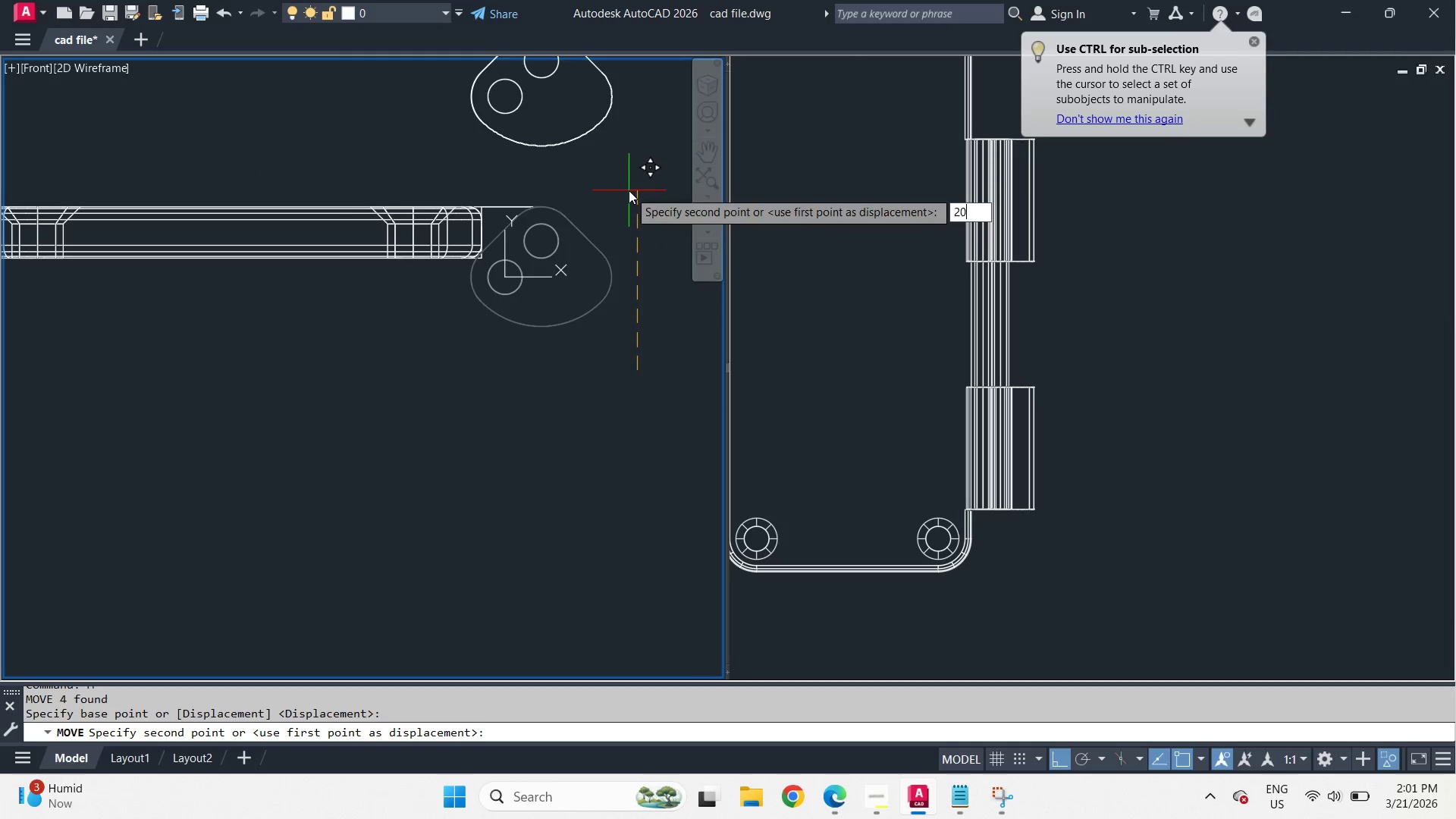 
key(Space)
 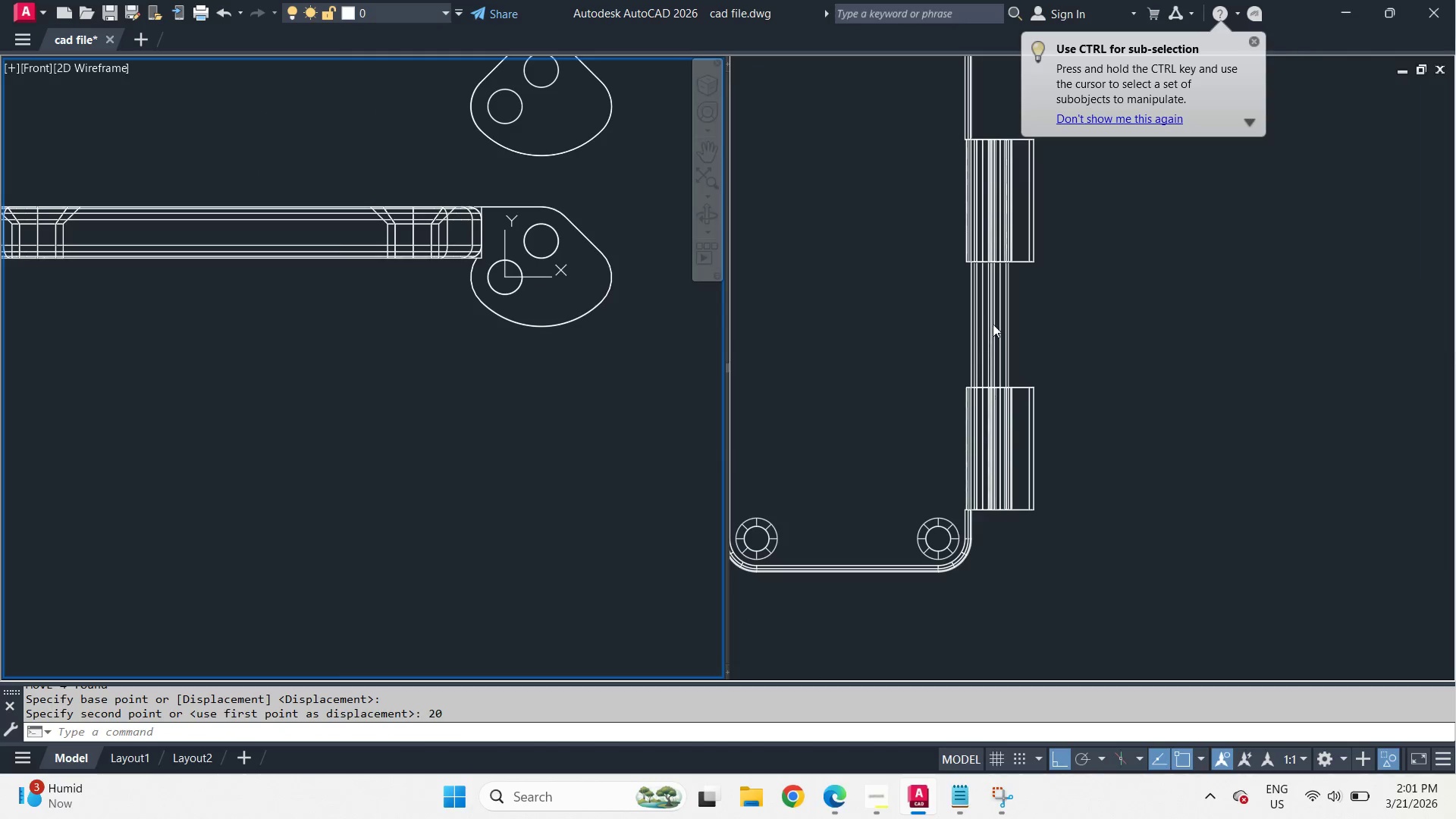 
left_click([1045, 302])
 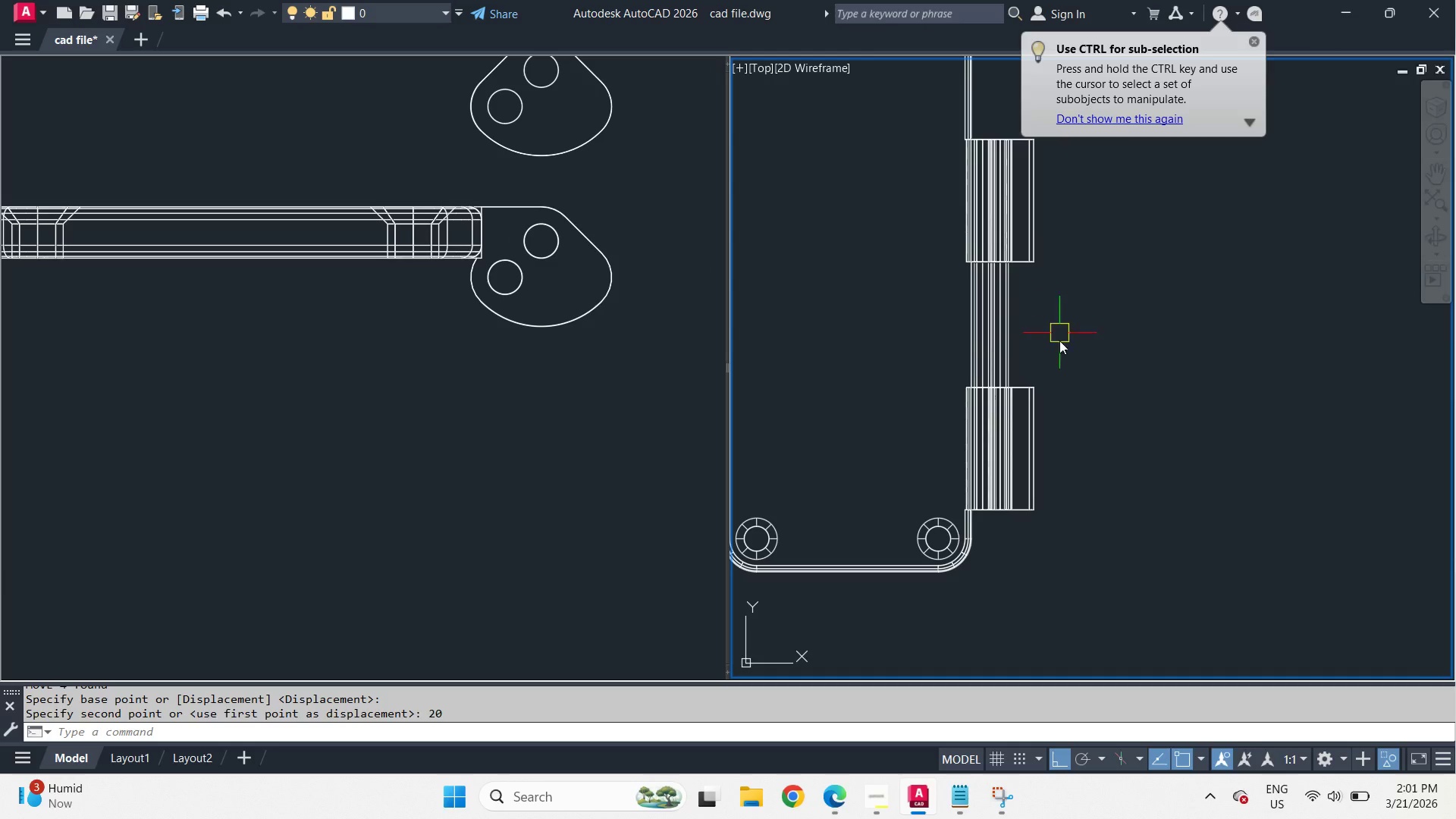 
hold_key(key=ShiftLeft, duration=1.92)
 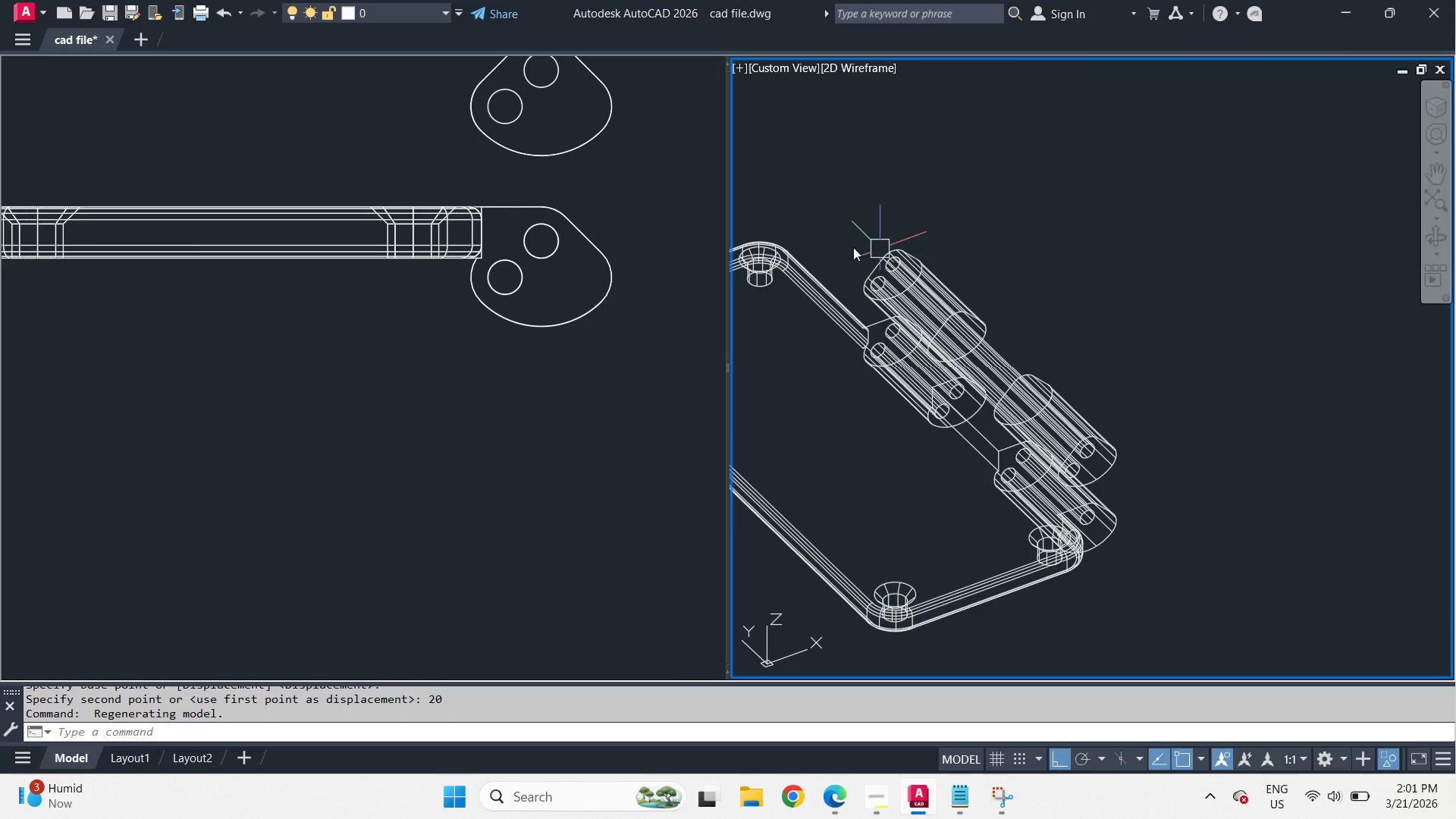 
key(F)
 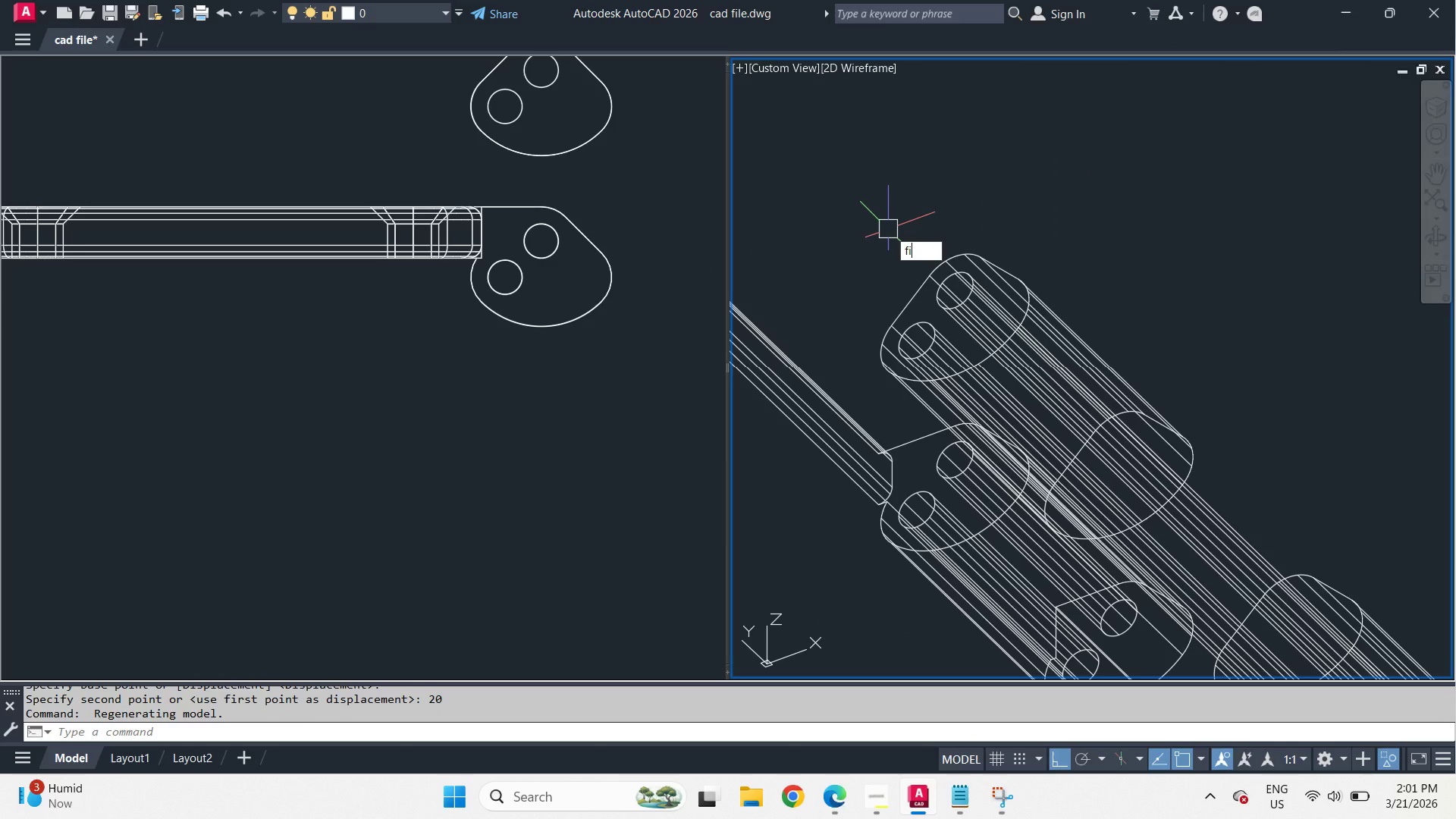 
scroll: coordinate [852, 246], scroll_direction: up, amount: 2.0
 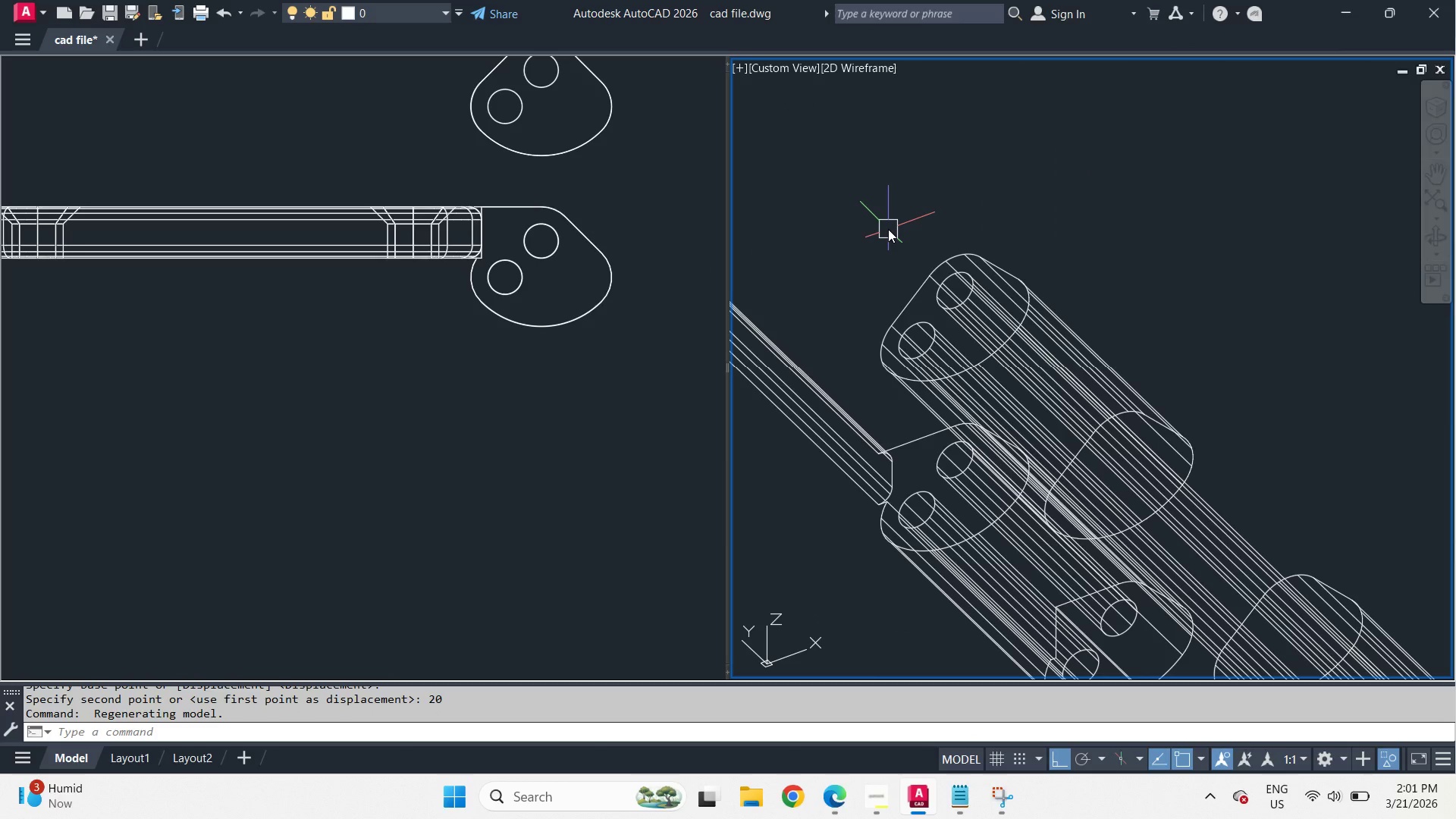 
type(il)
 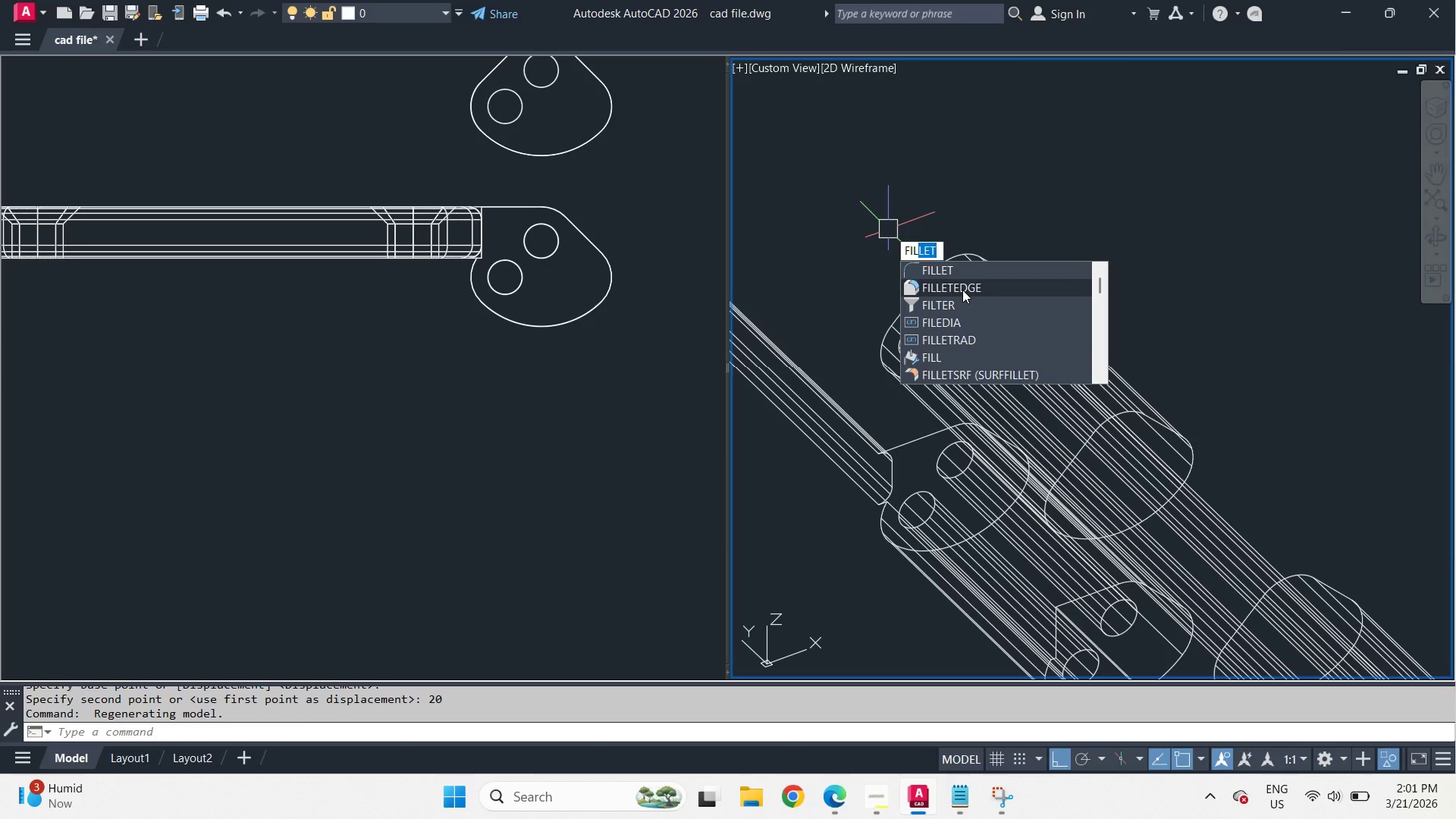 
left_click([962, 290])
 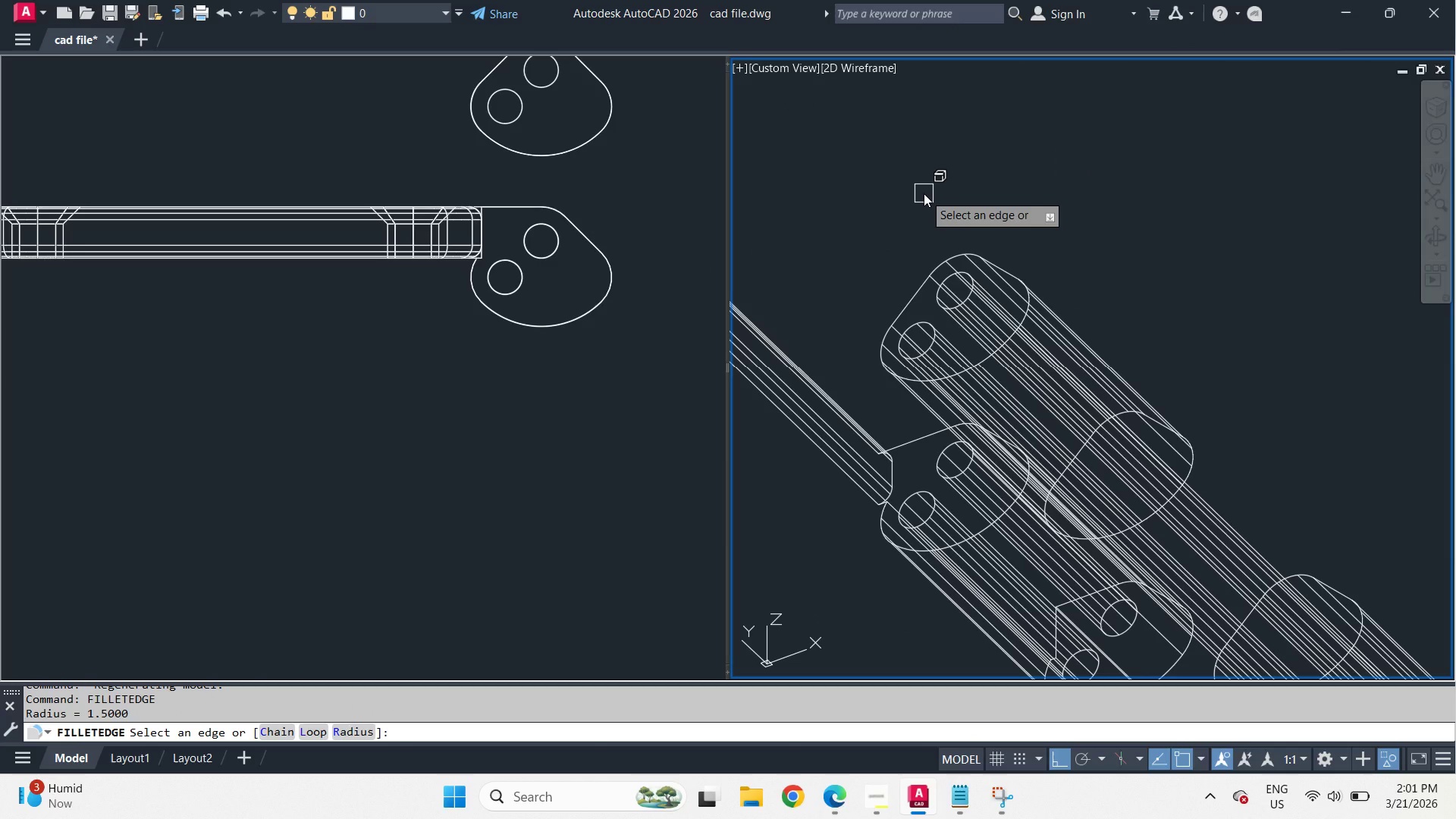 
key(R)
 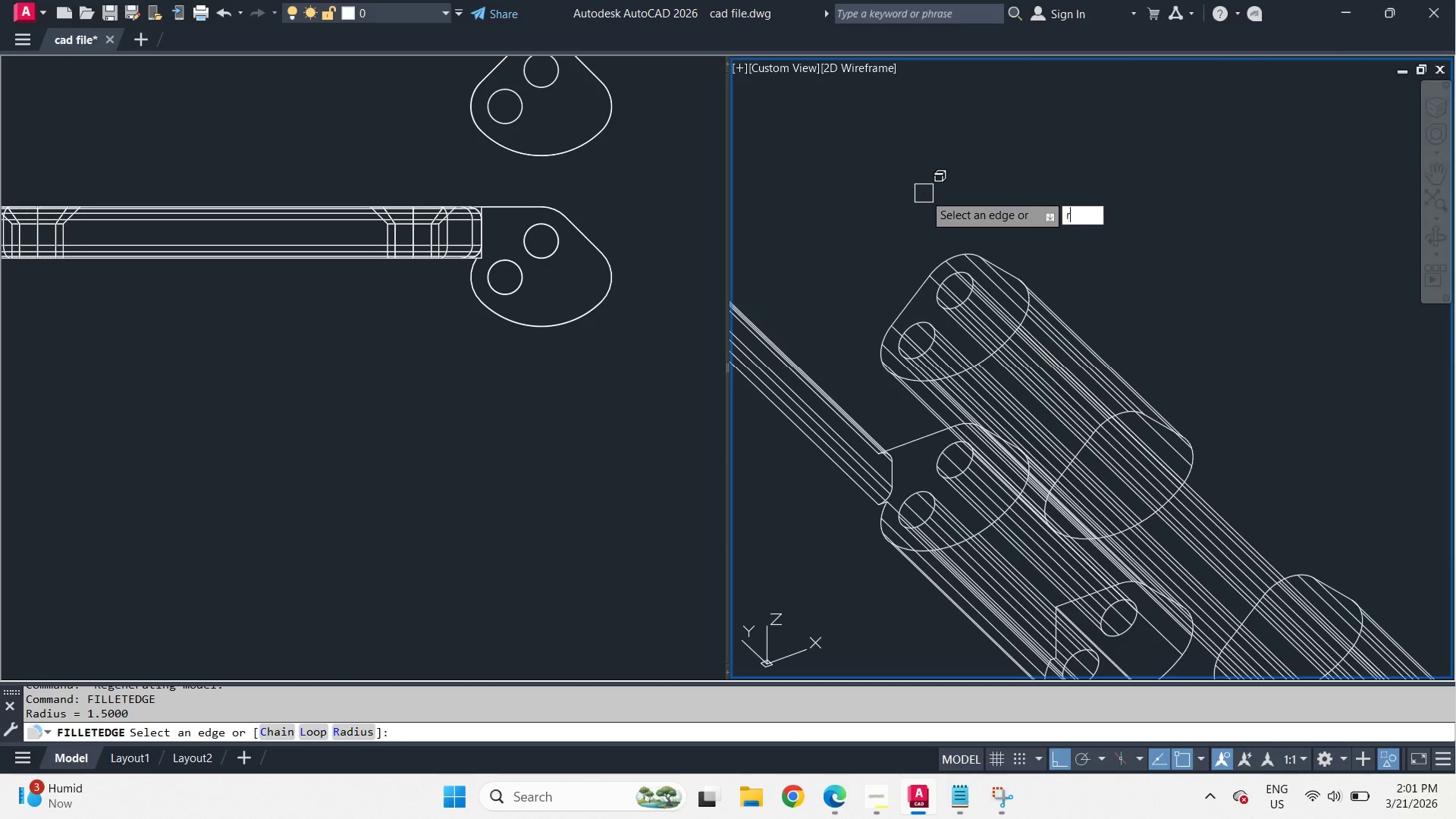 
key(Space)
 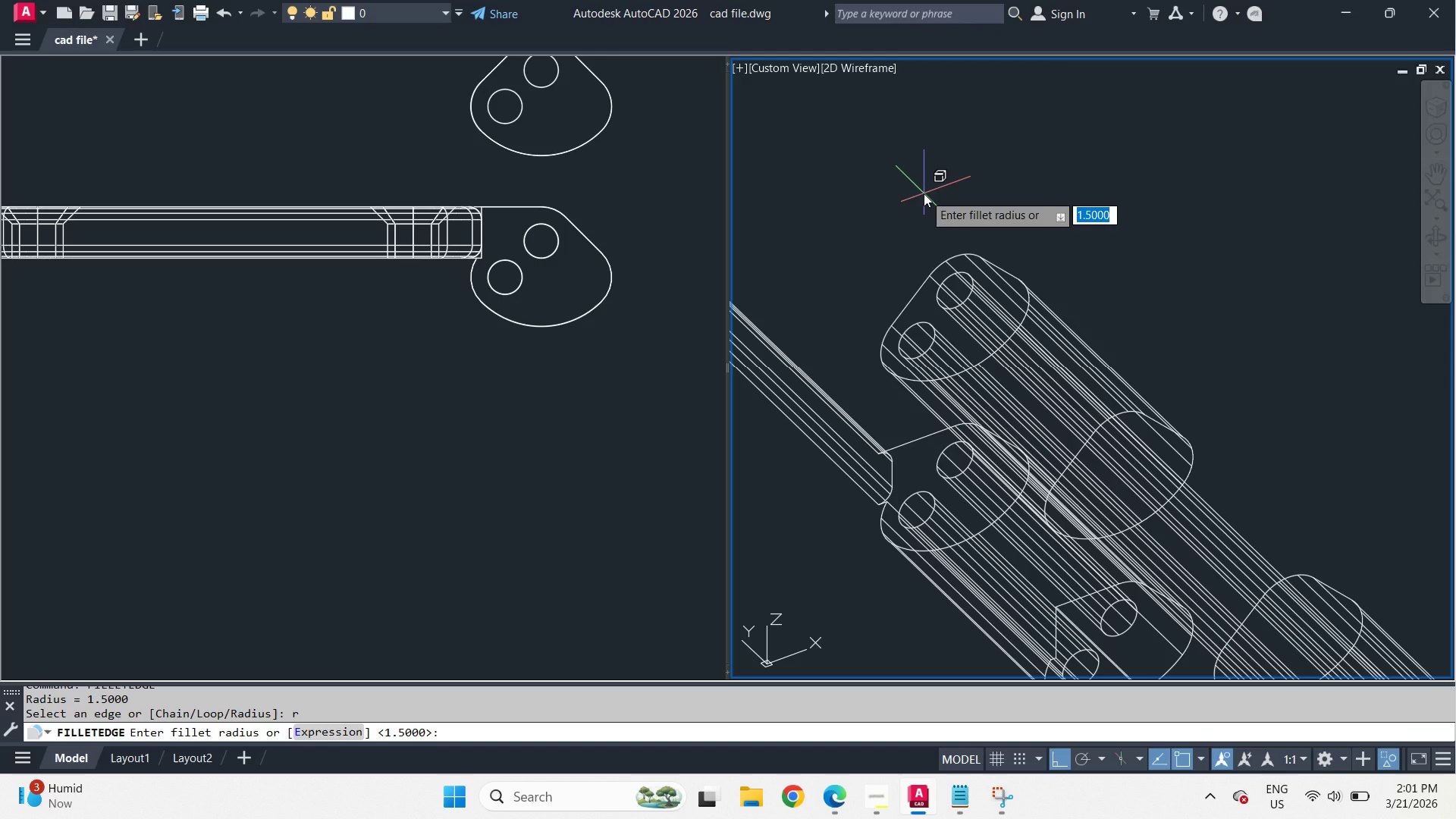 
key(NumpadDecimal)
 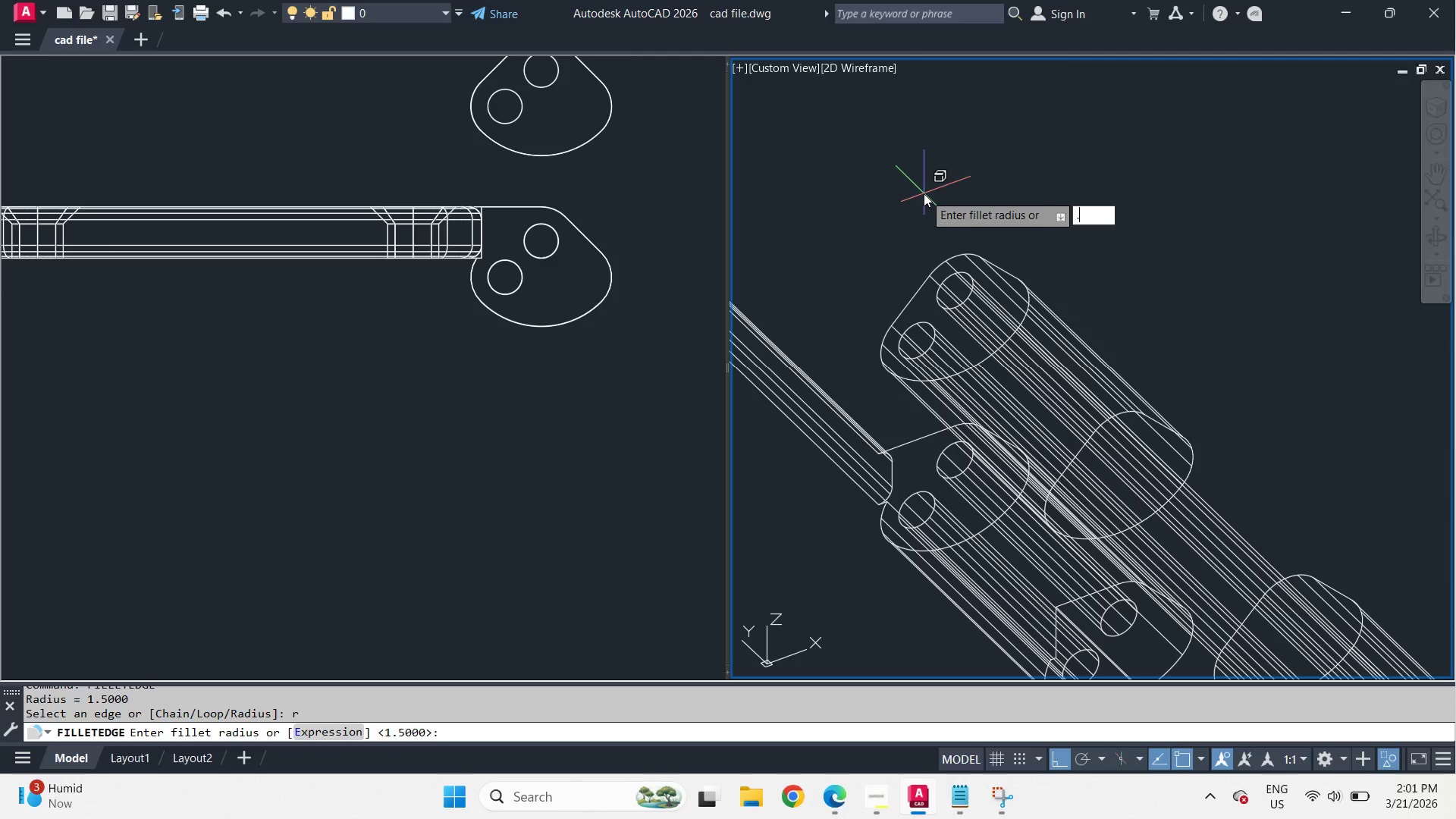 
key(Numpad5)
 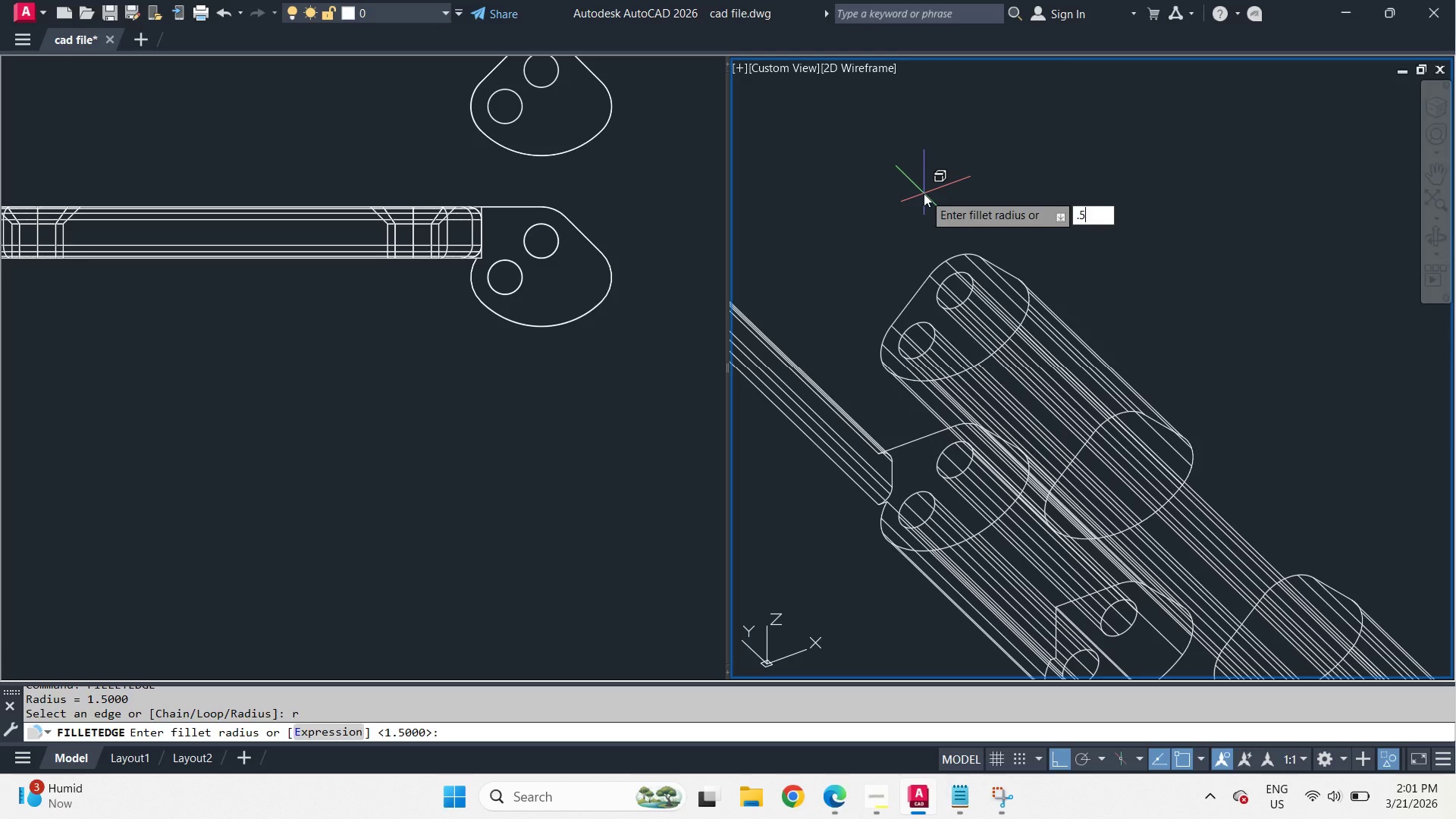 
key(Escape)
 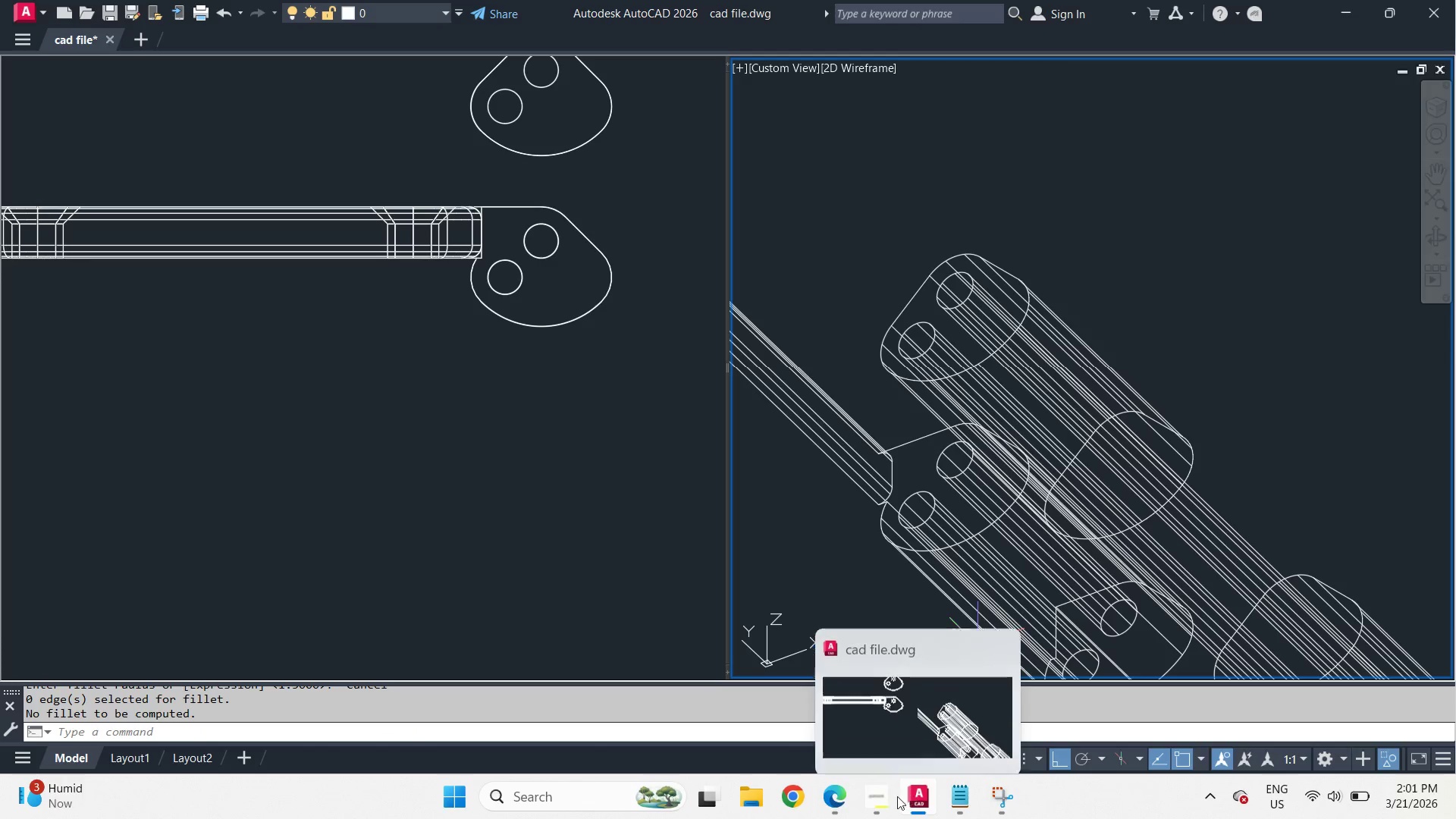 
left_click([880, 807])